 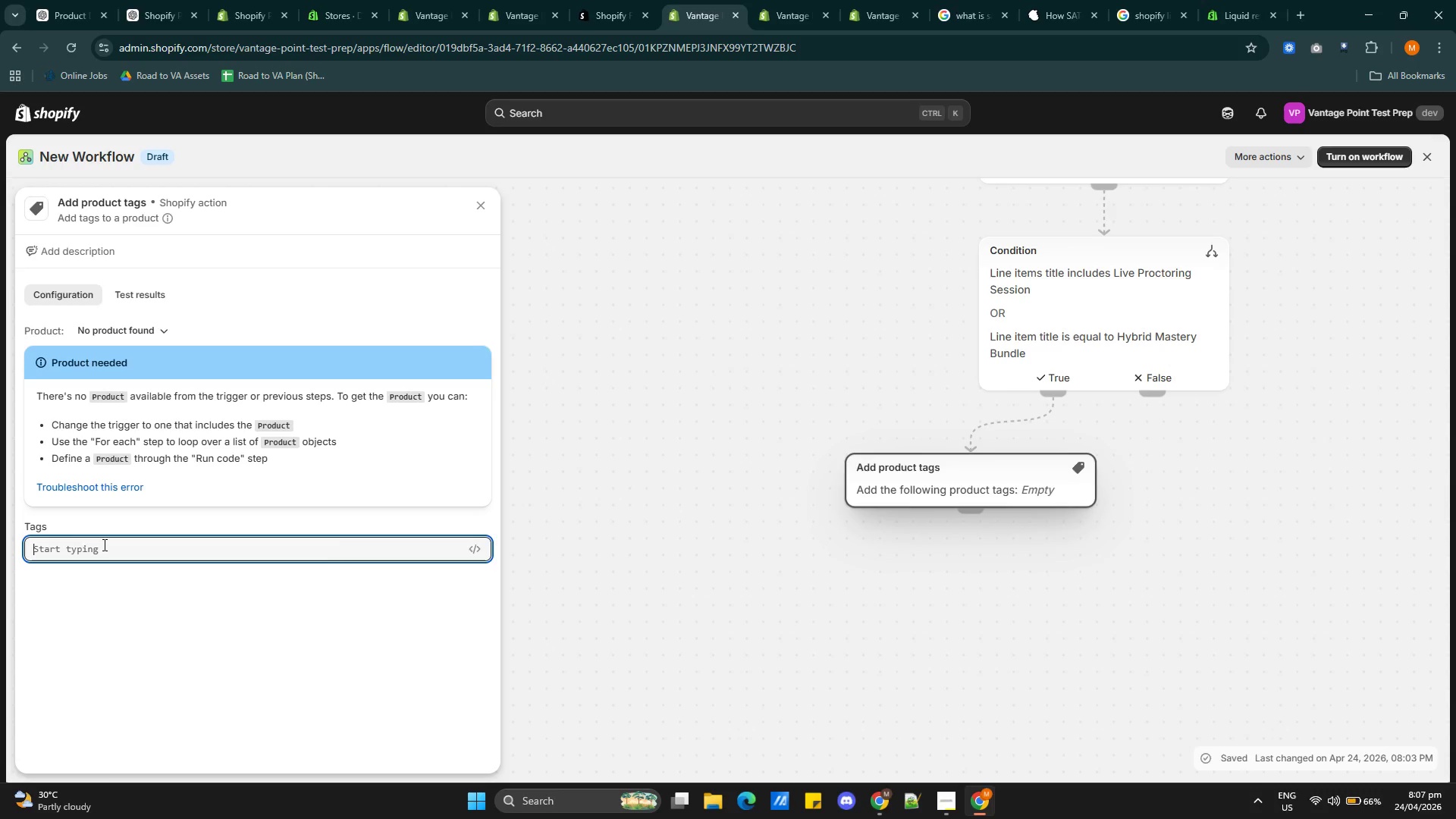 
hold_key(key=ShiftRight, duration=0.33)
 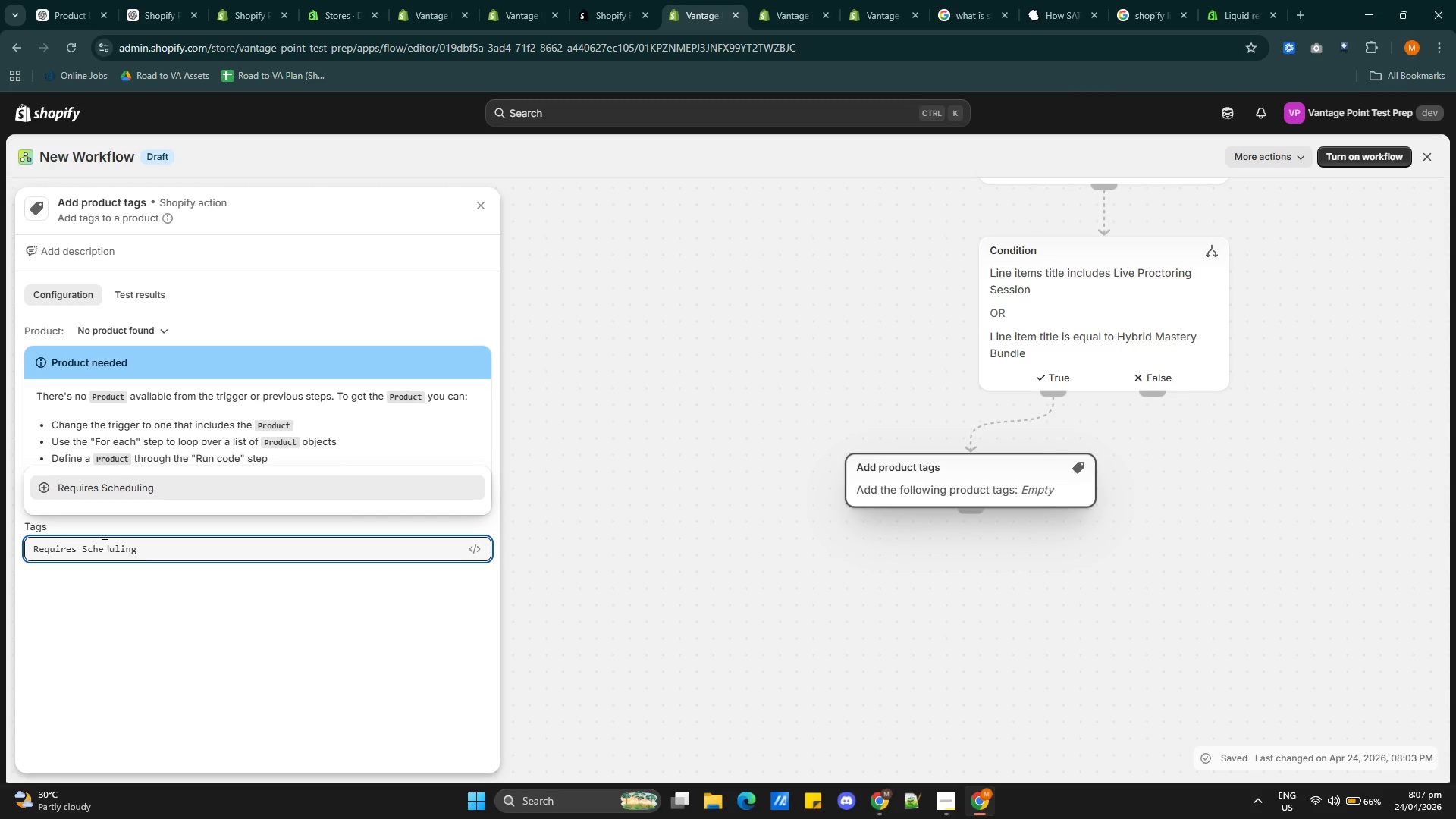 
wait(7.94)
 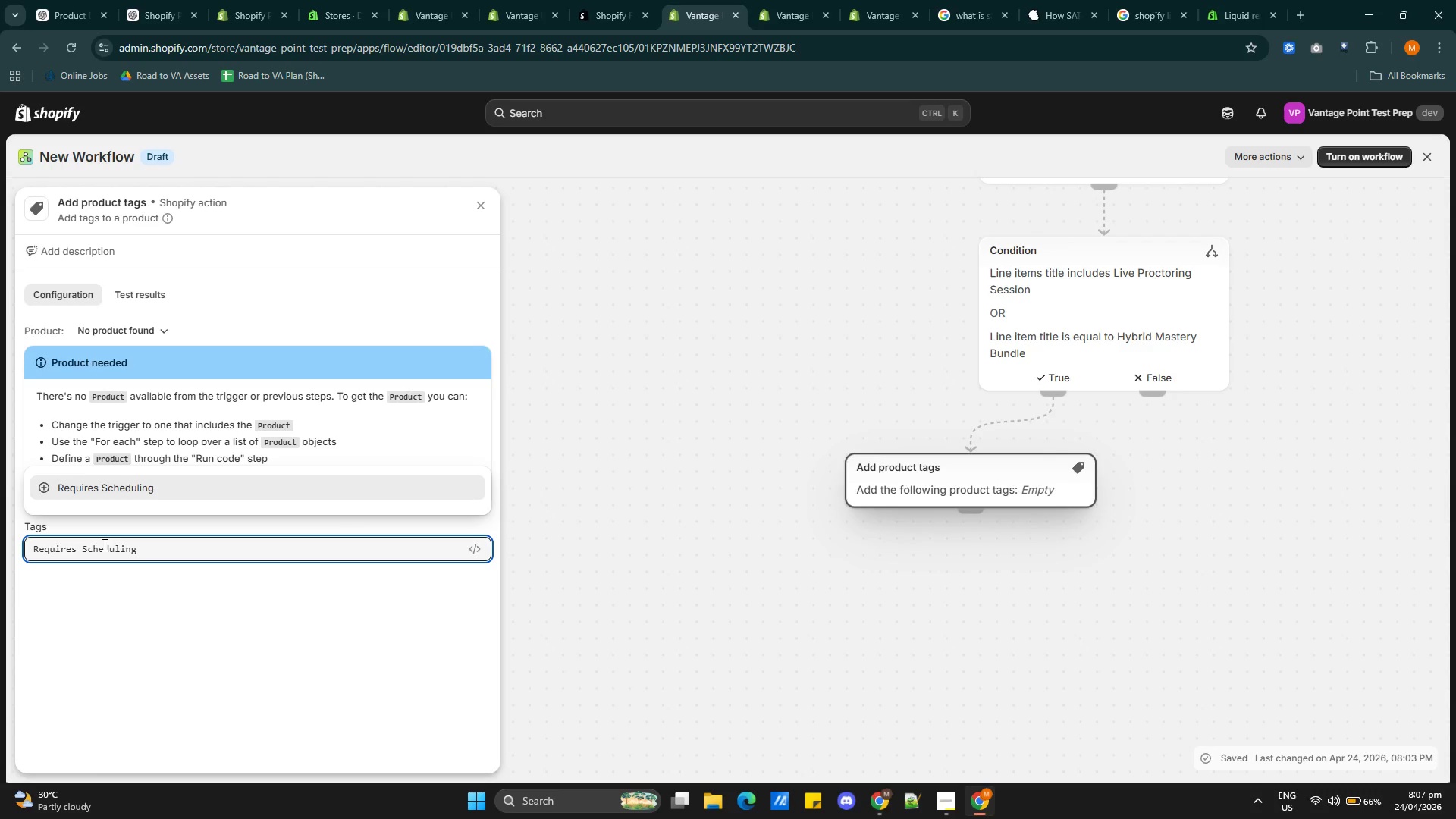 
left_click([257, 590])
 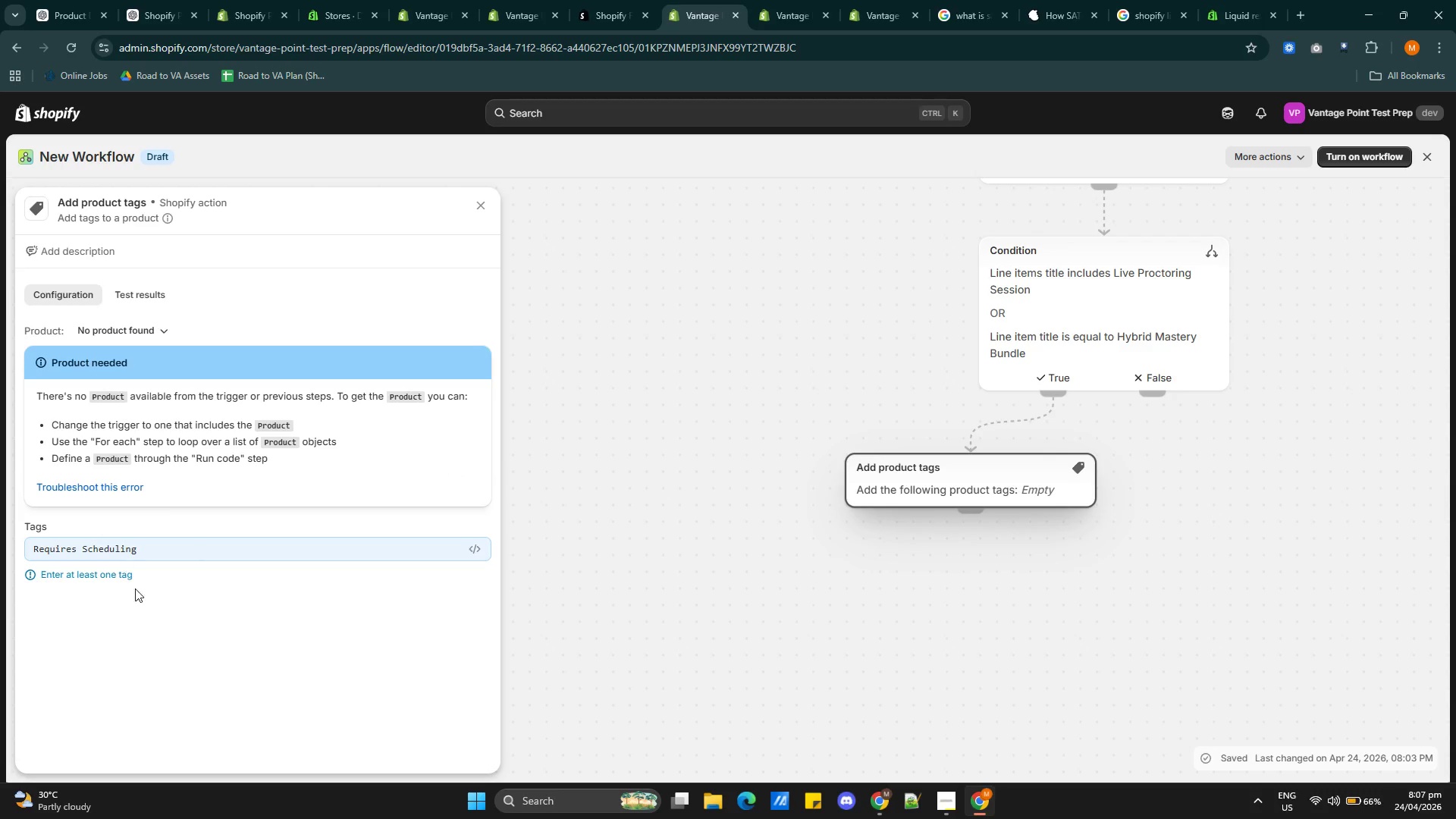 
left_click([163, 549])
 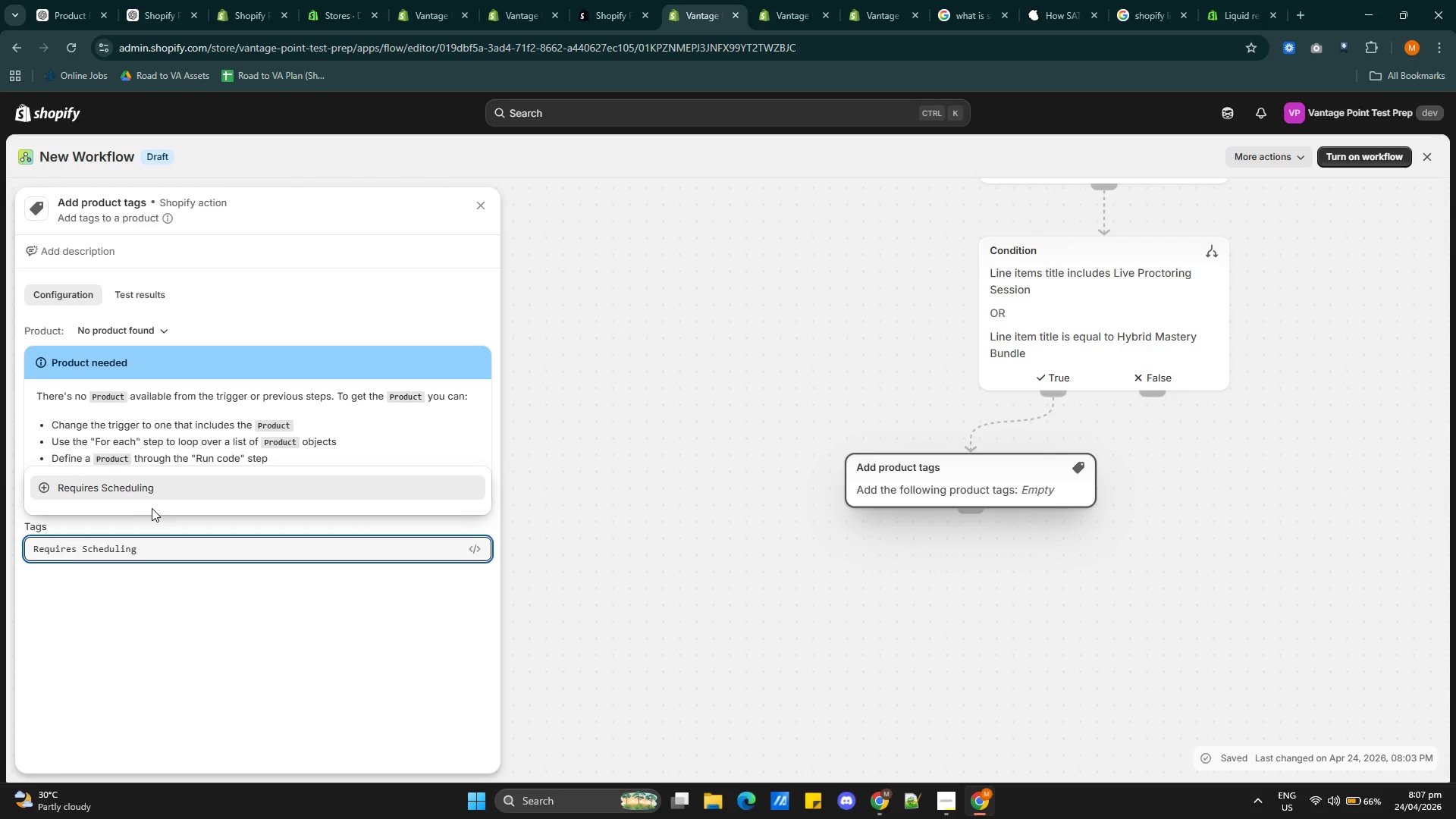 
left_click([138, 487])
 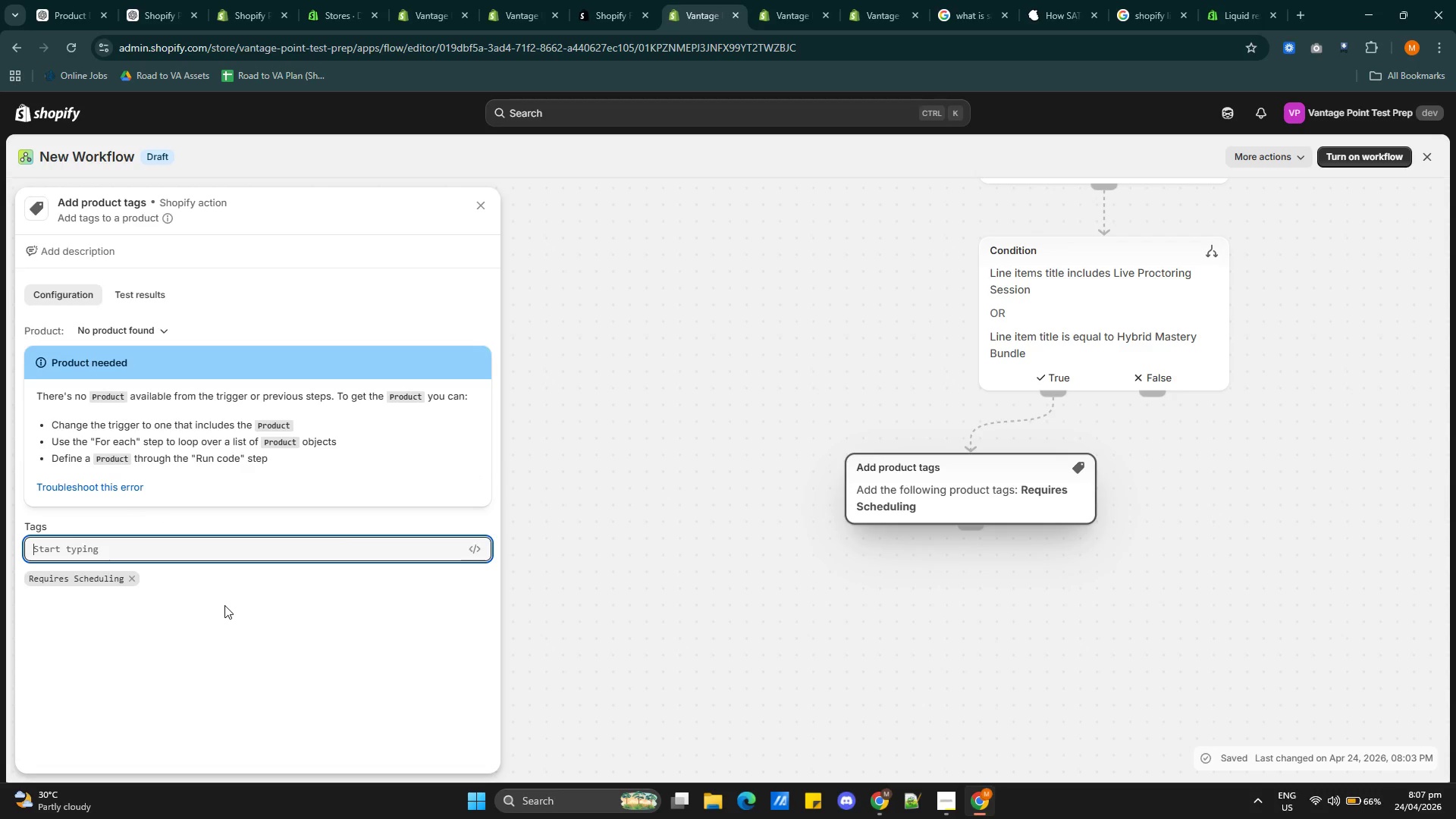 
left_click([224, 605])
 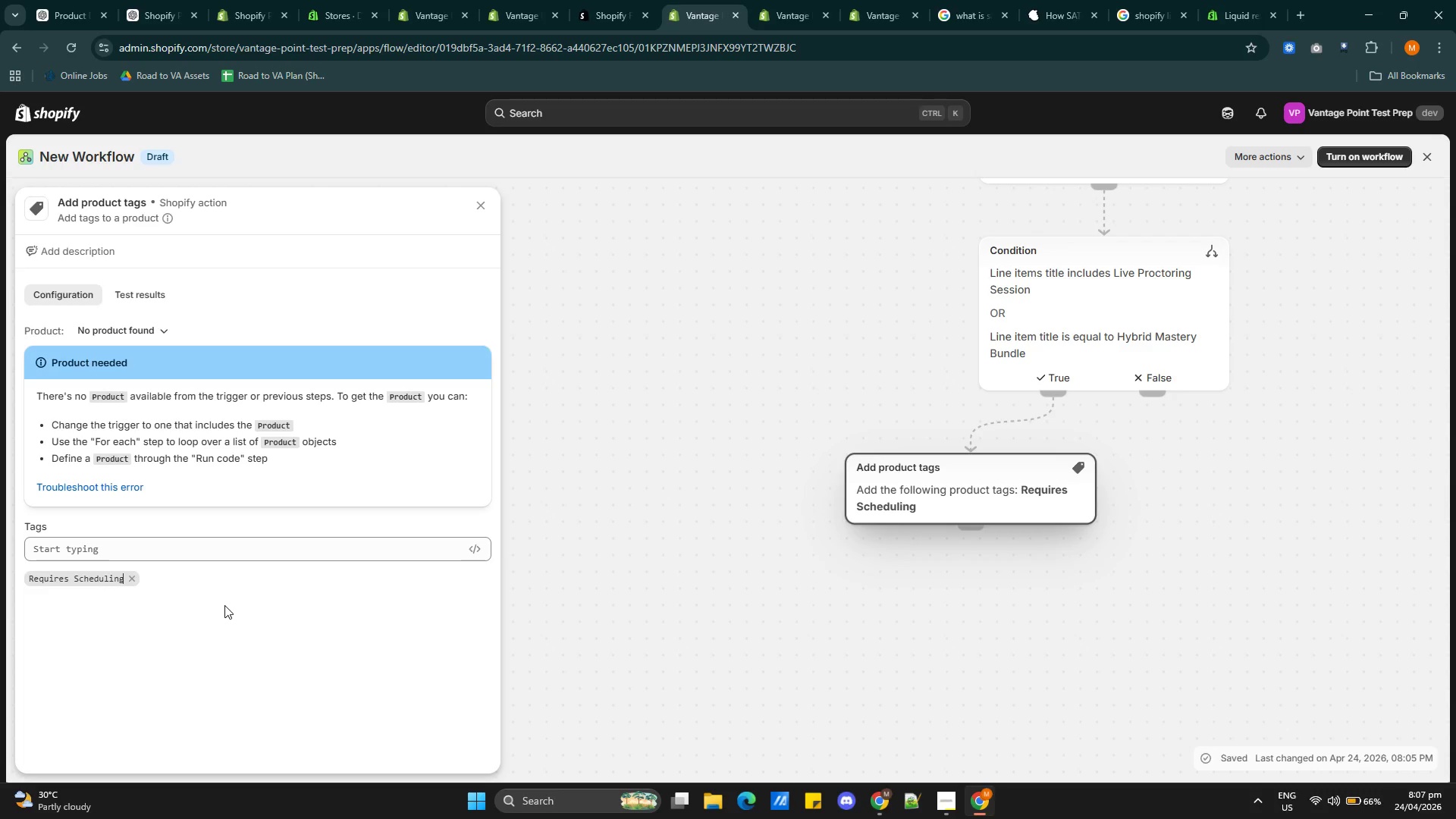 
left_click([137, 328])
 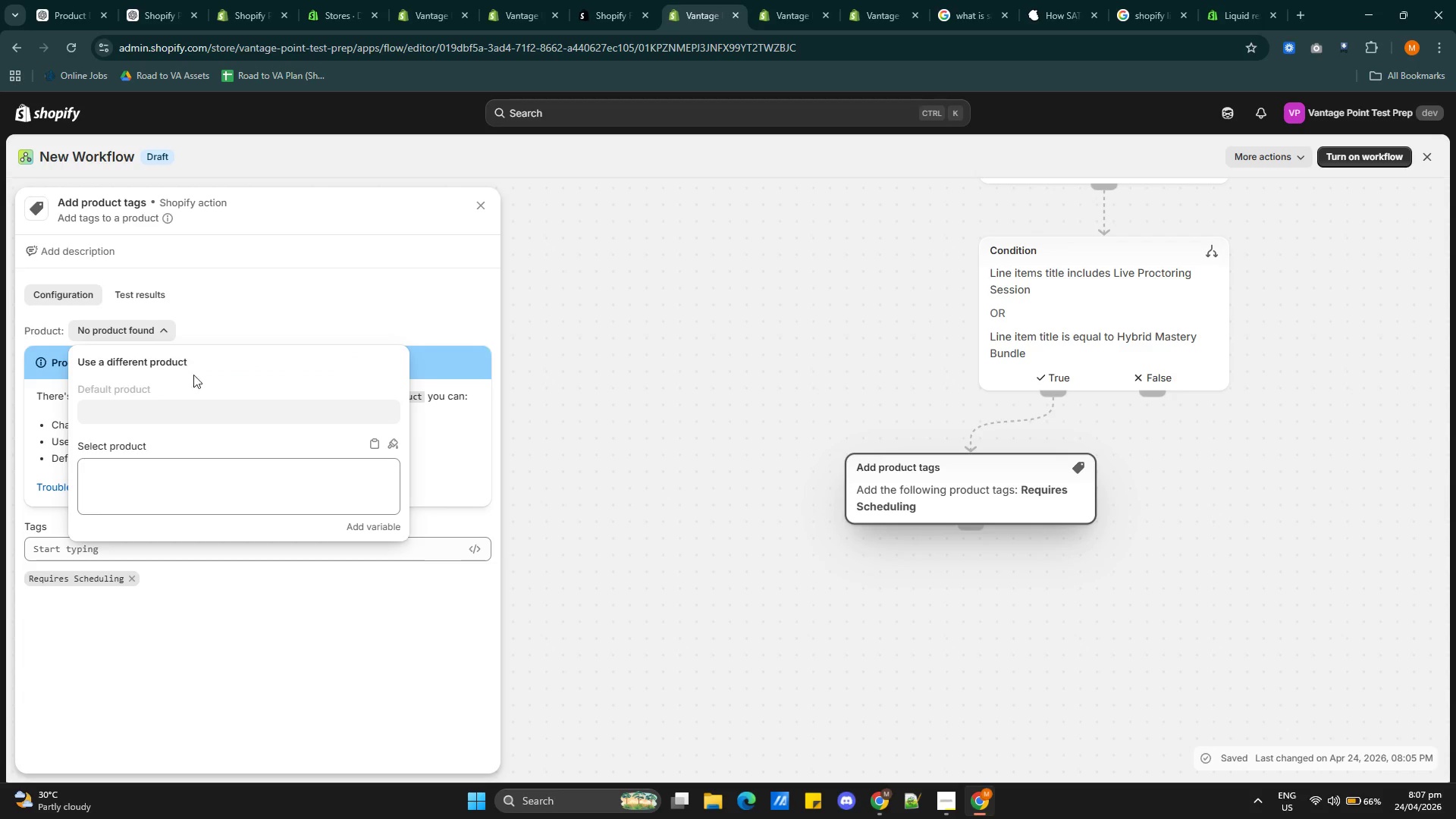 
left_click([277, 494])
 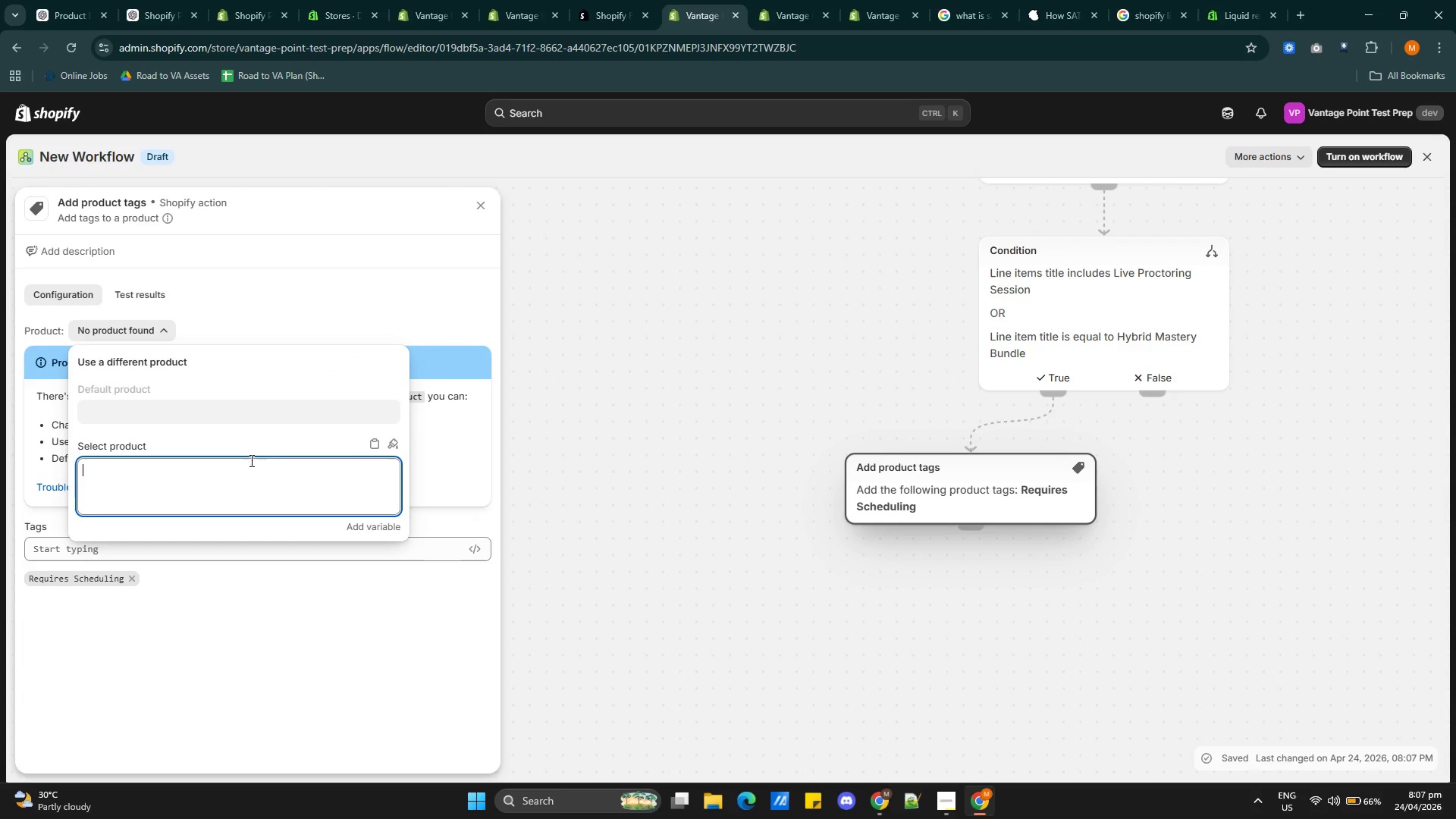 
wait(6.55)
 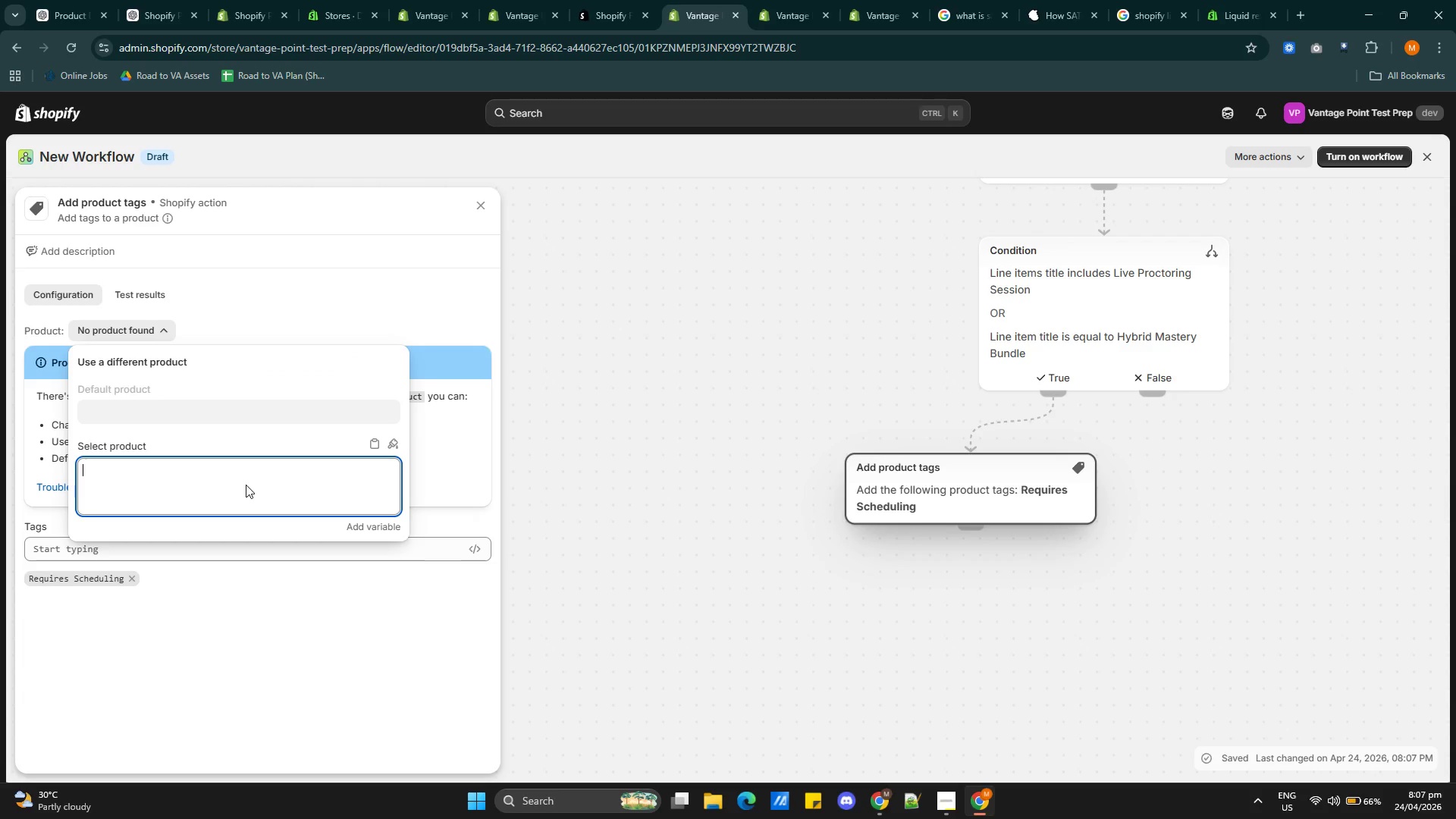 
left_click([227, 475])
 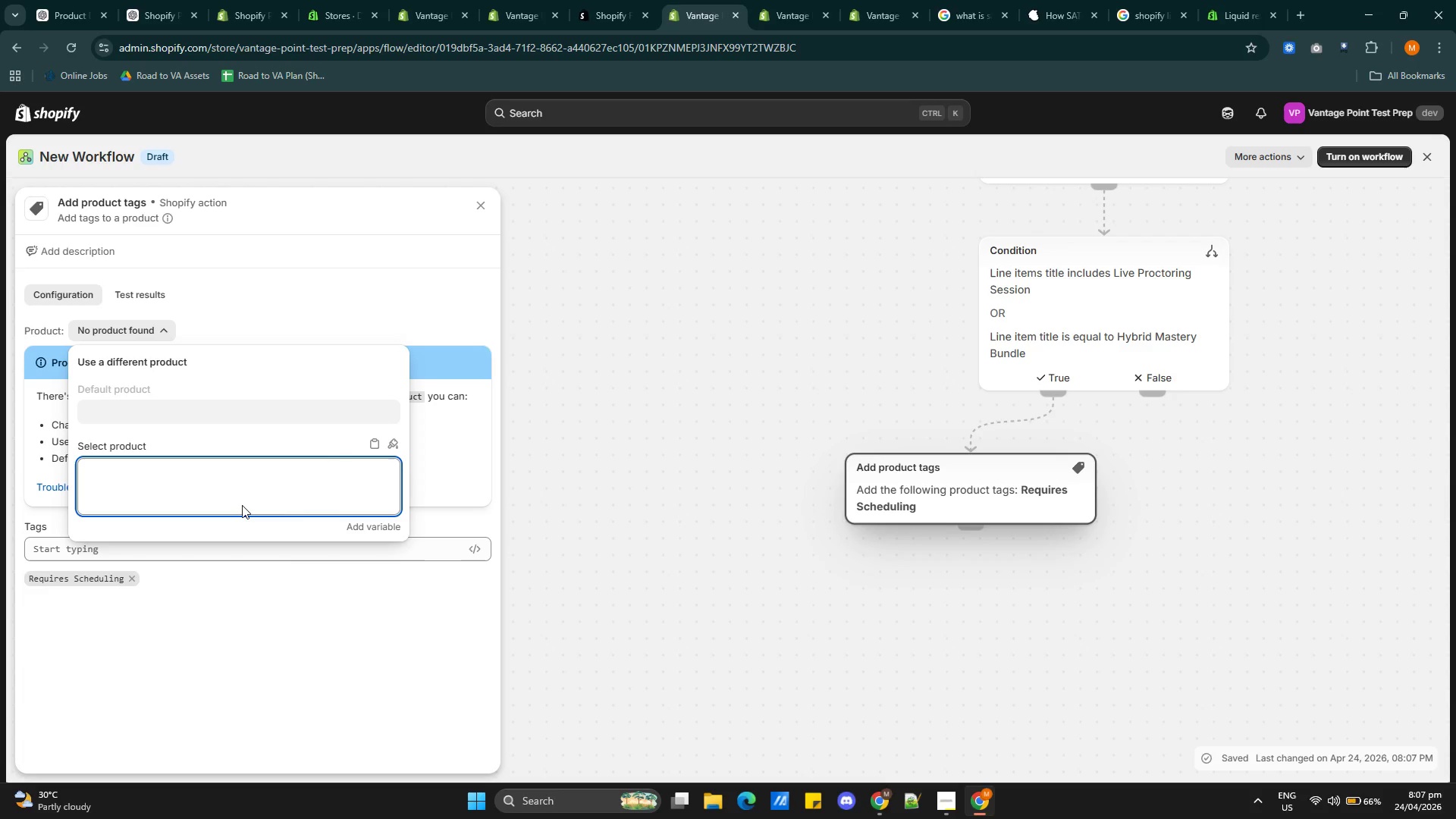 
left_click([316, 610])
 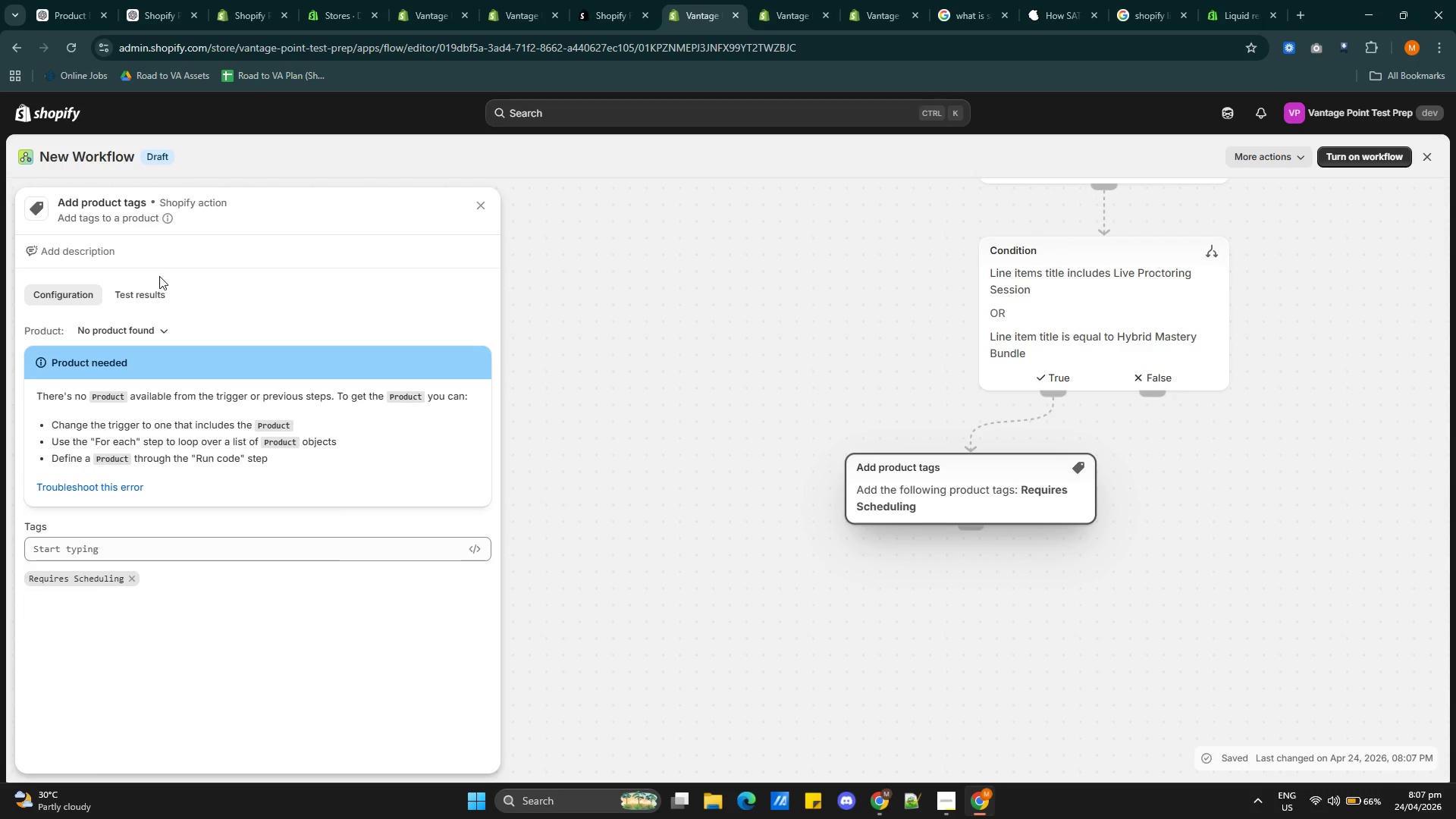 
left_click([147, 299])
 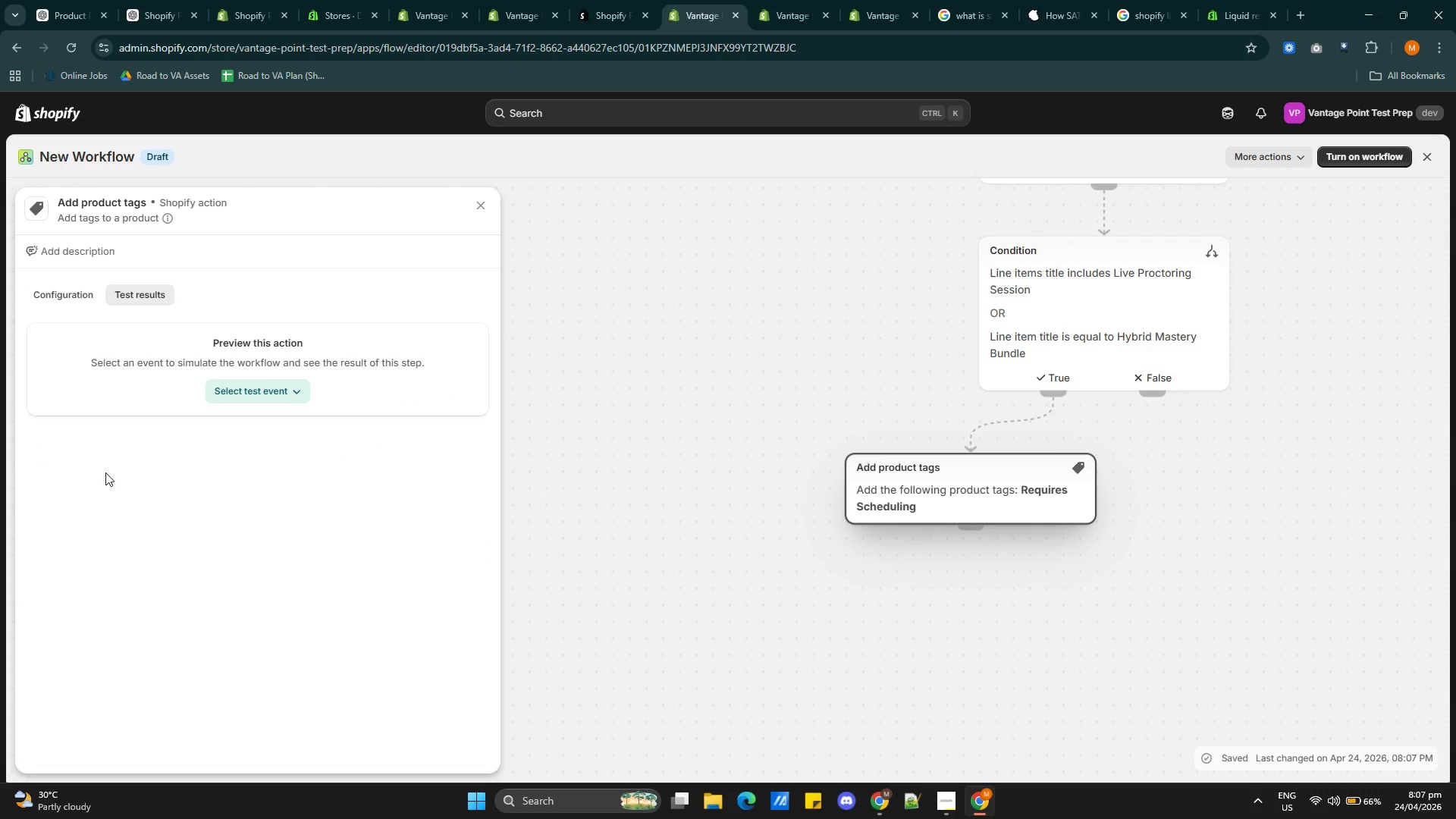 
wait(6.59)
 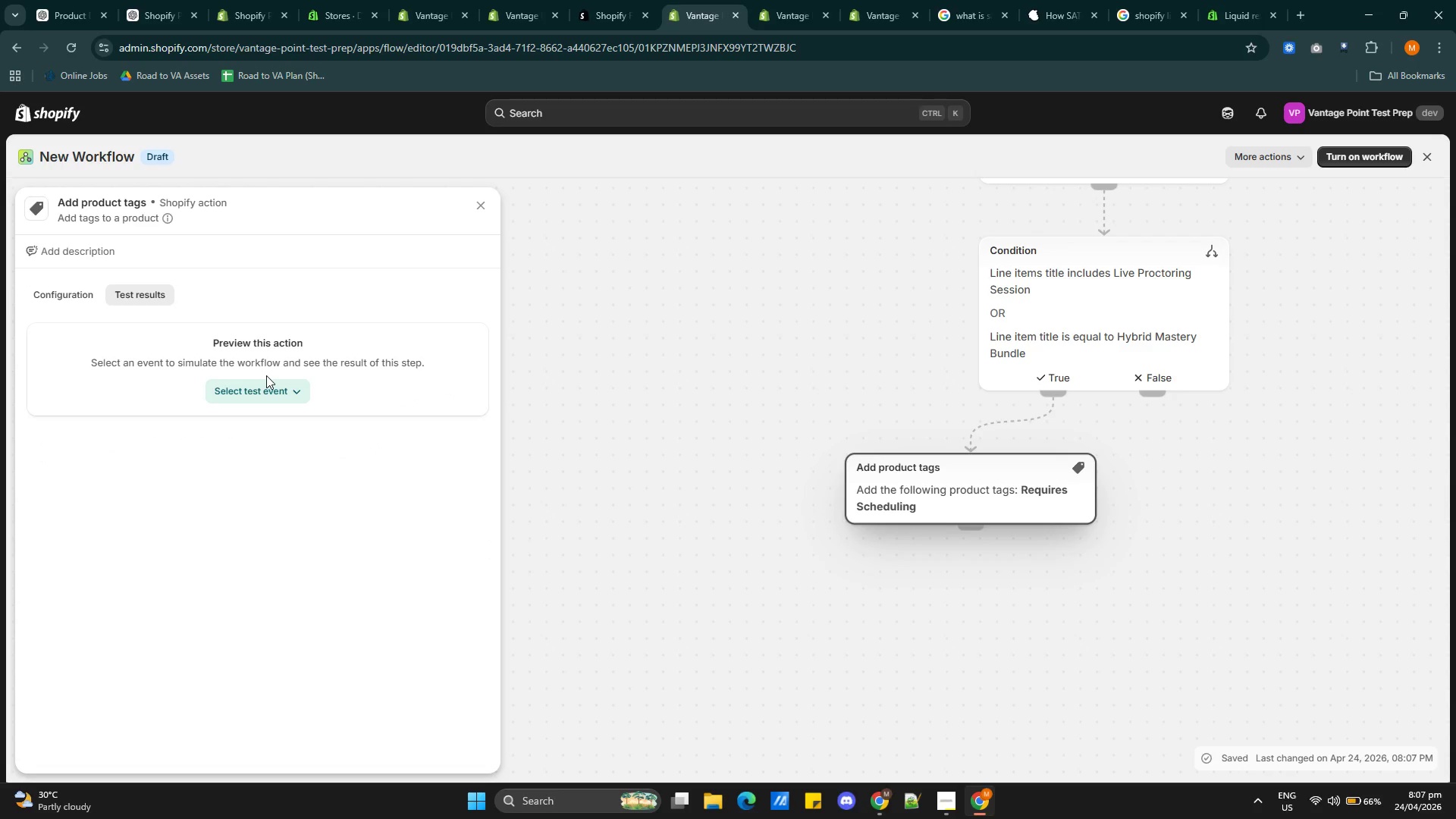 
left_click([1362, 155])
 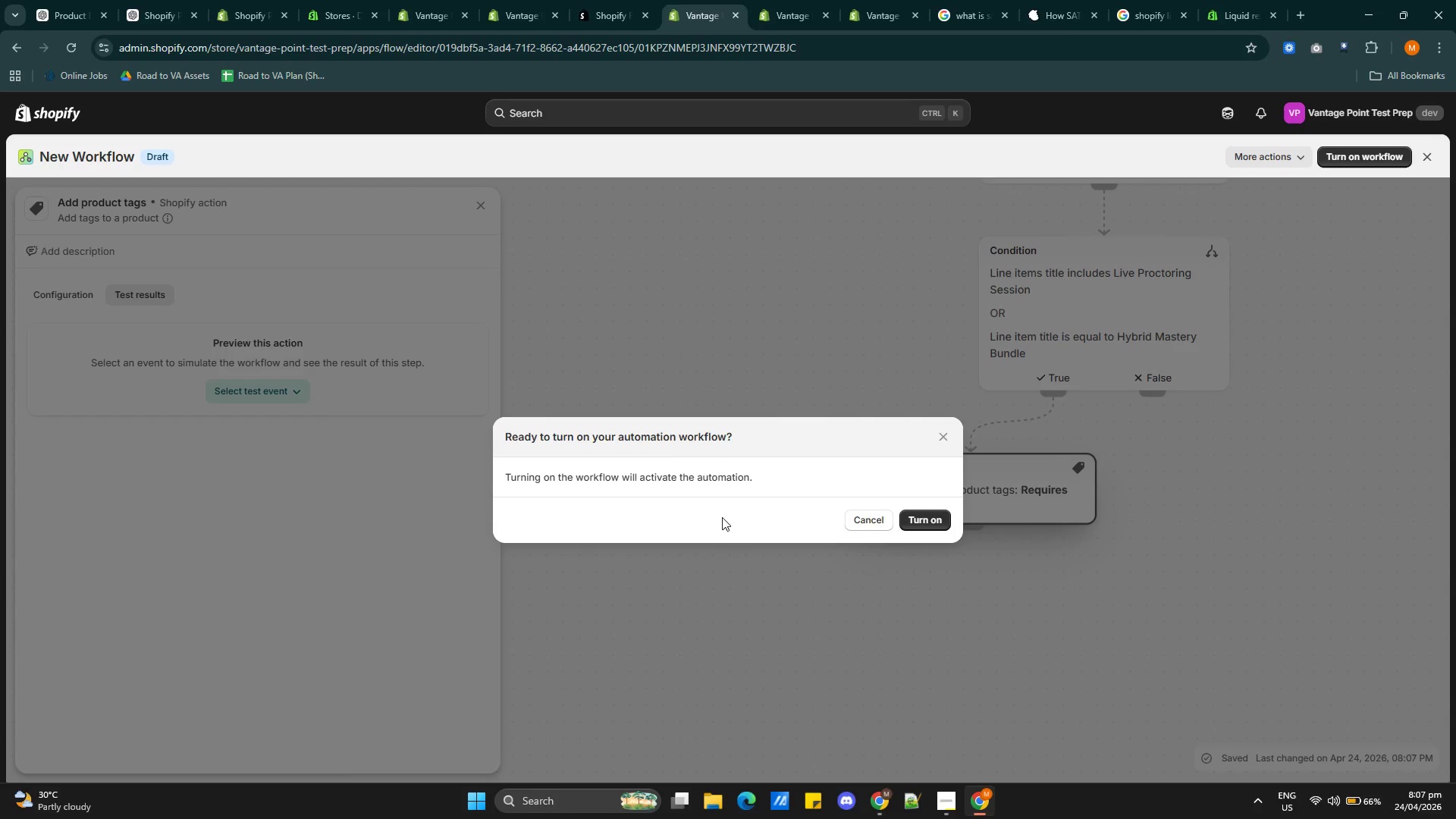 
left_click([915, 512])
 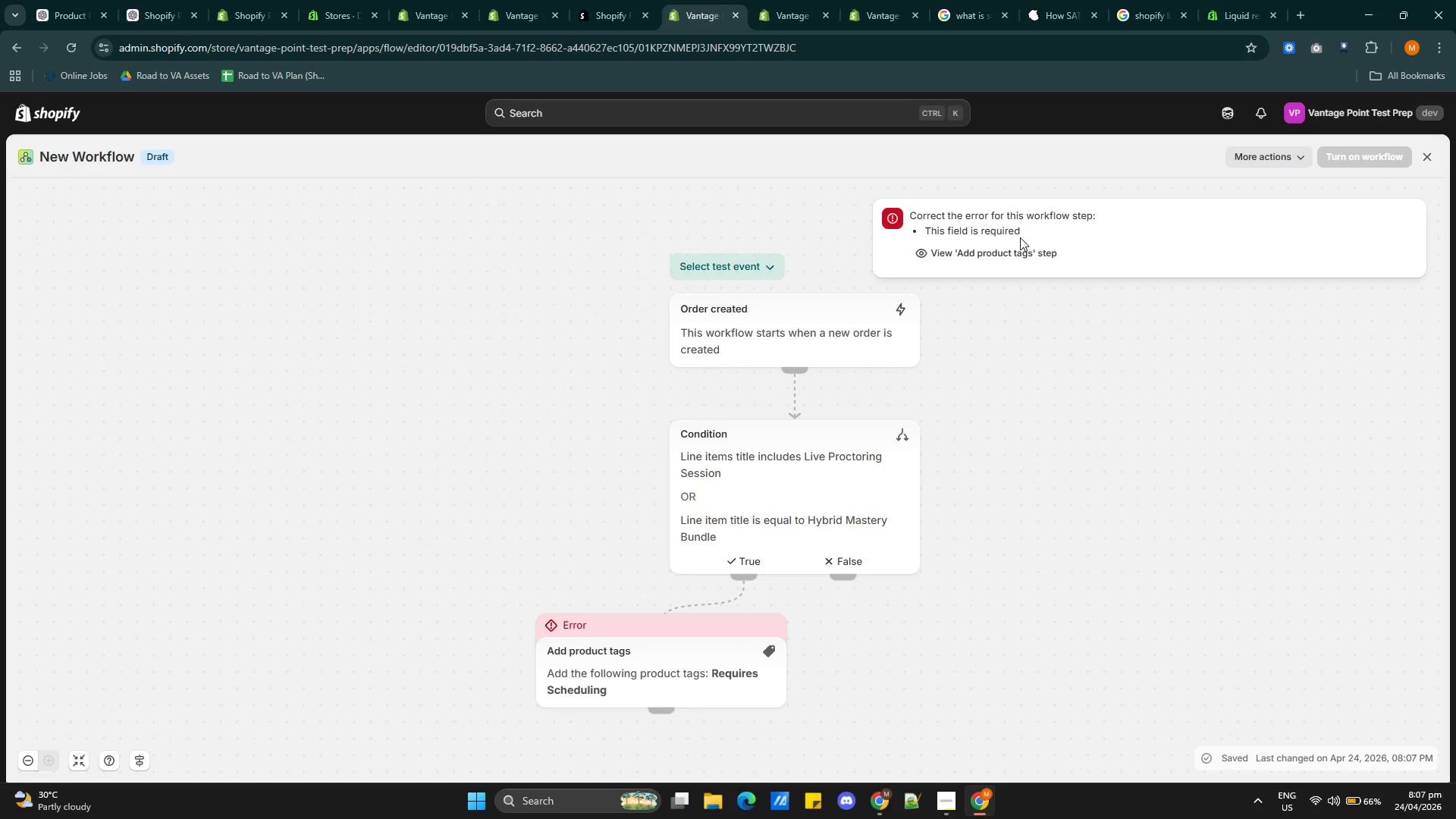 
mouse_move([686, 653])
 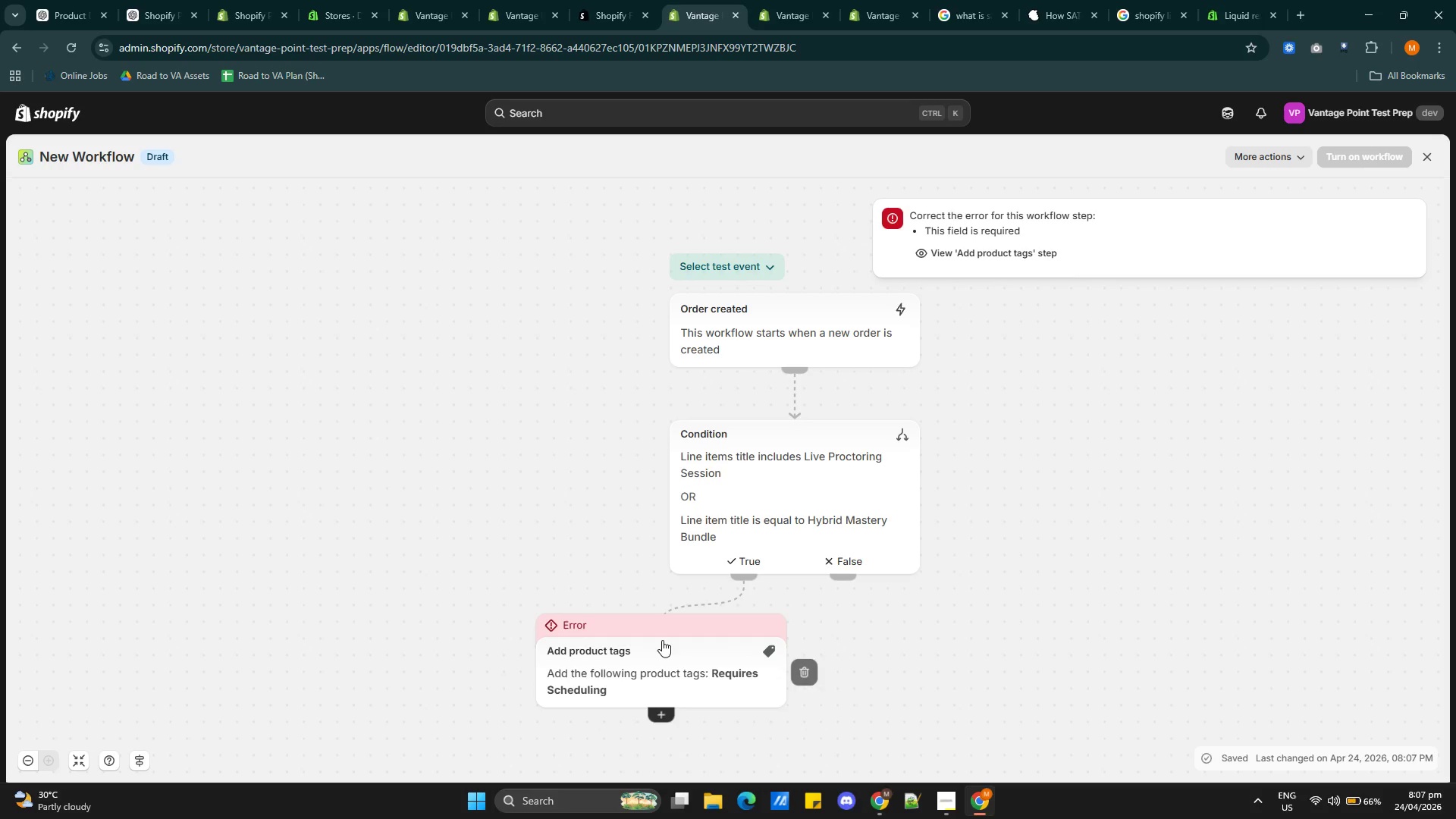 
left_click([638, 639])
 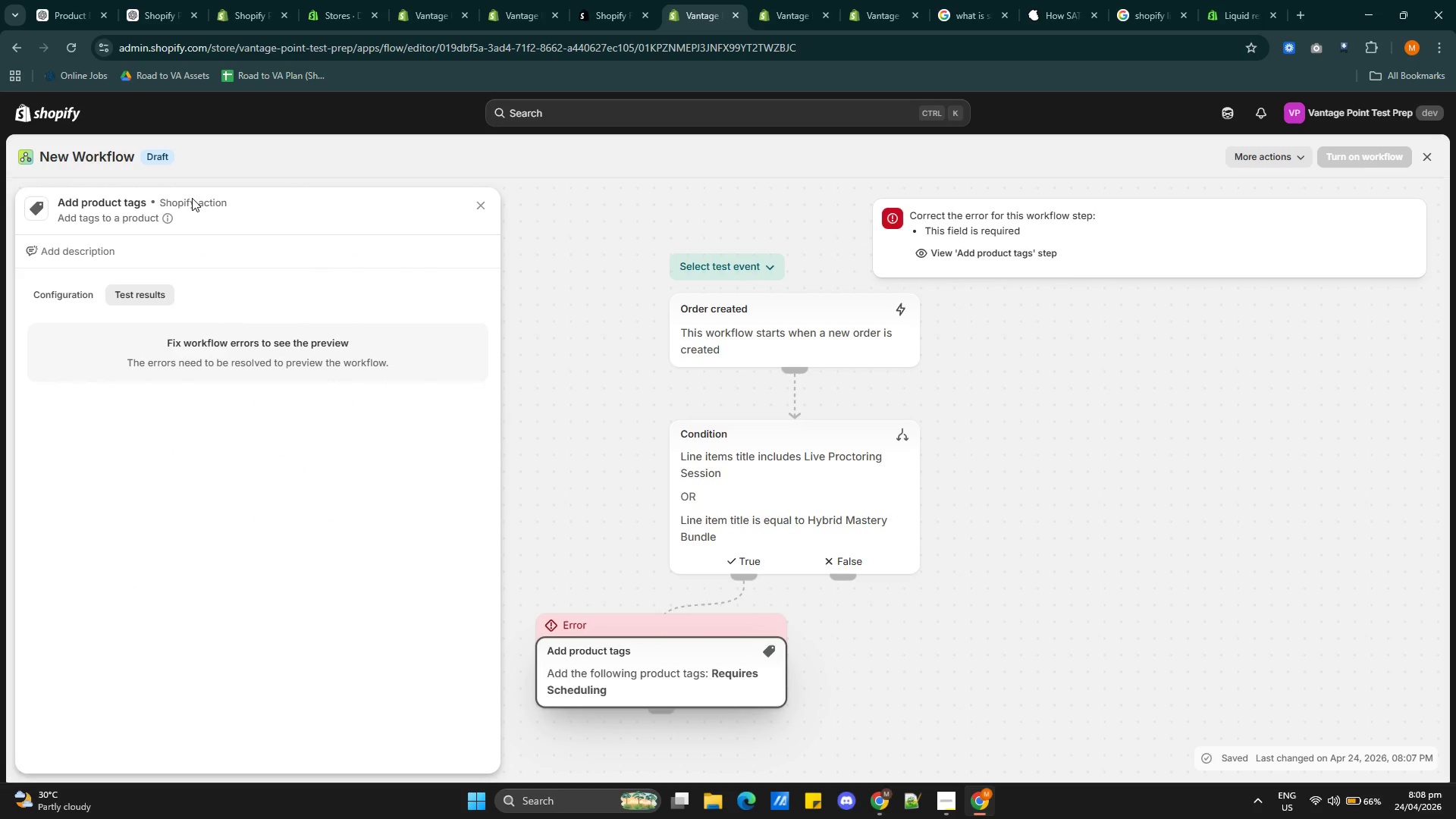 
left_click([123, 218])
 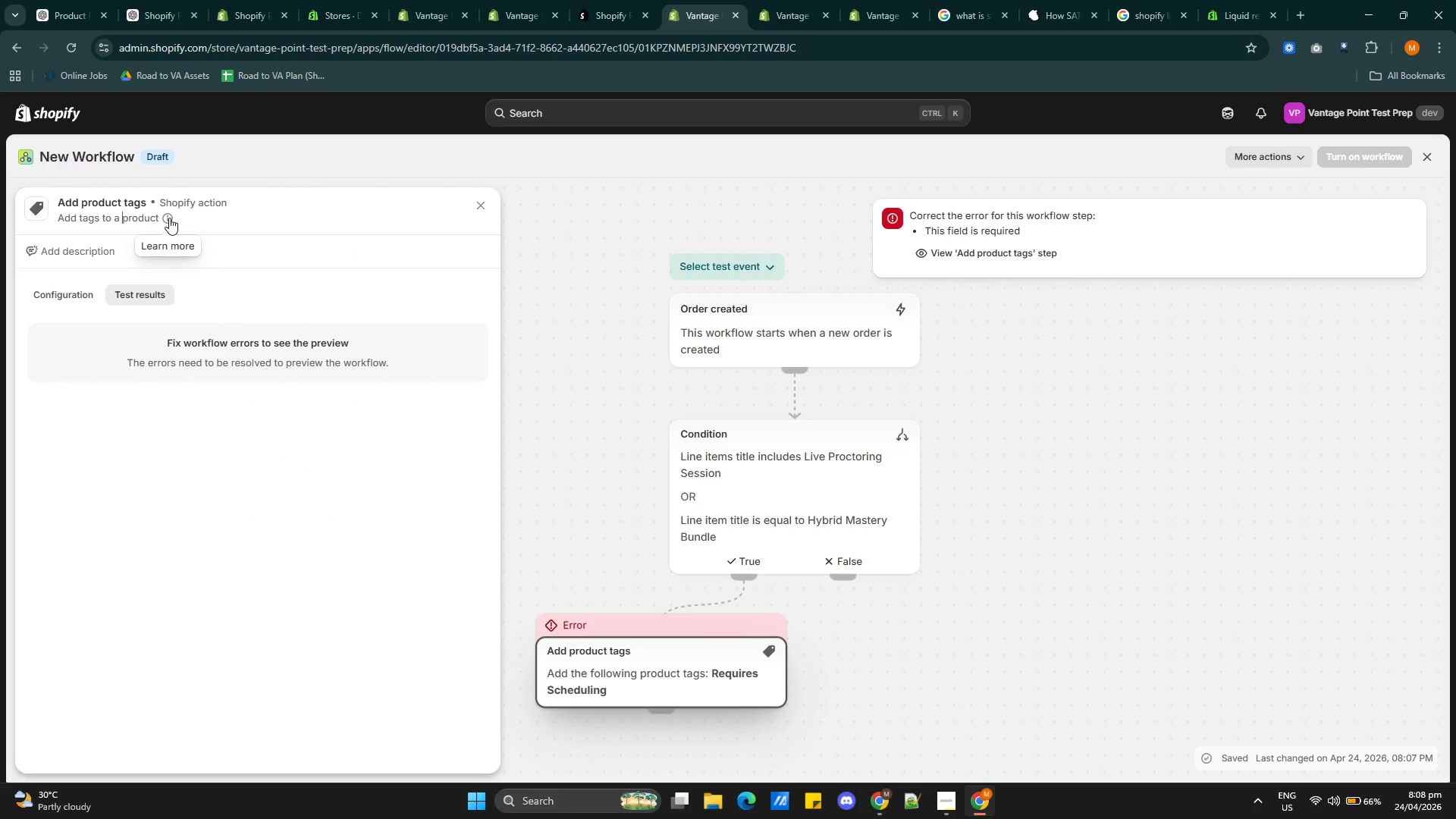 
left_click([169, 218])
 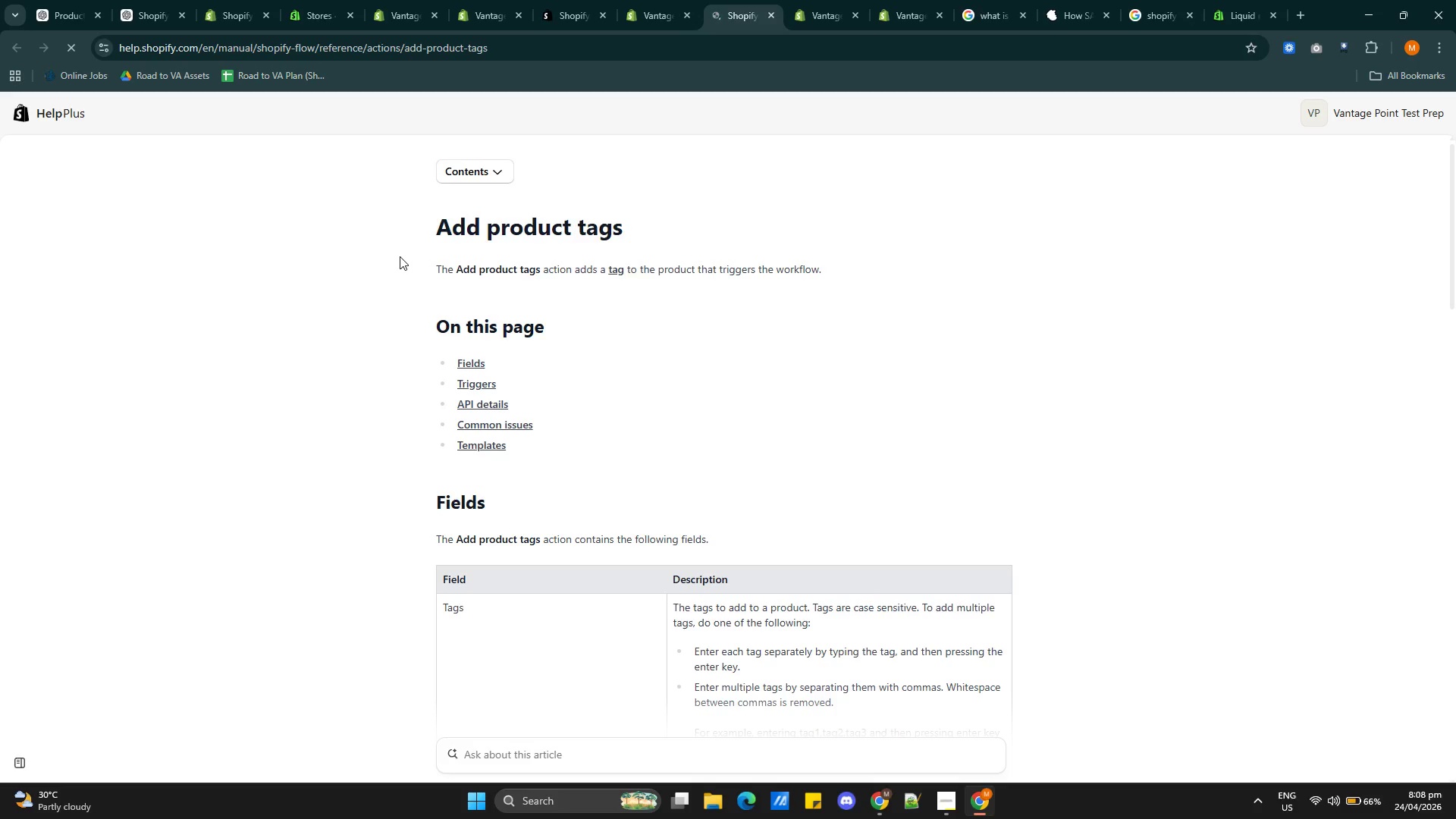 
wait(7.45)
 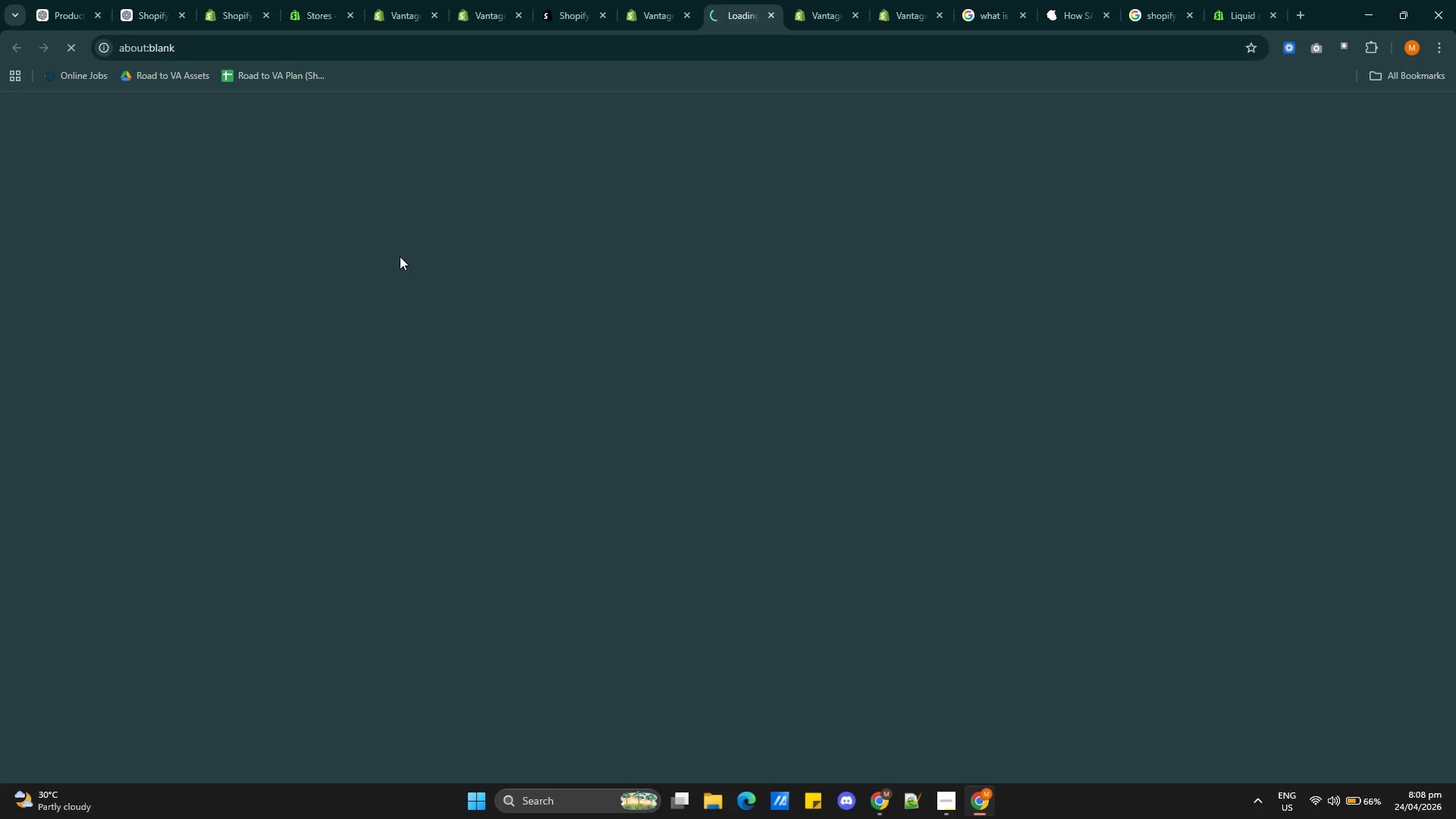 
scroll: coordinate [767, 486], scroll_direction: down, amount: 5.0
 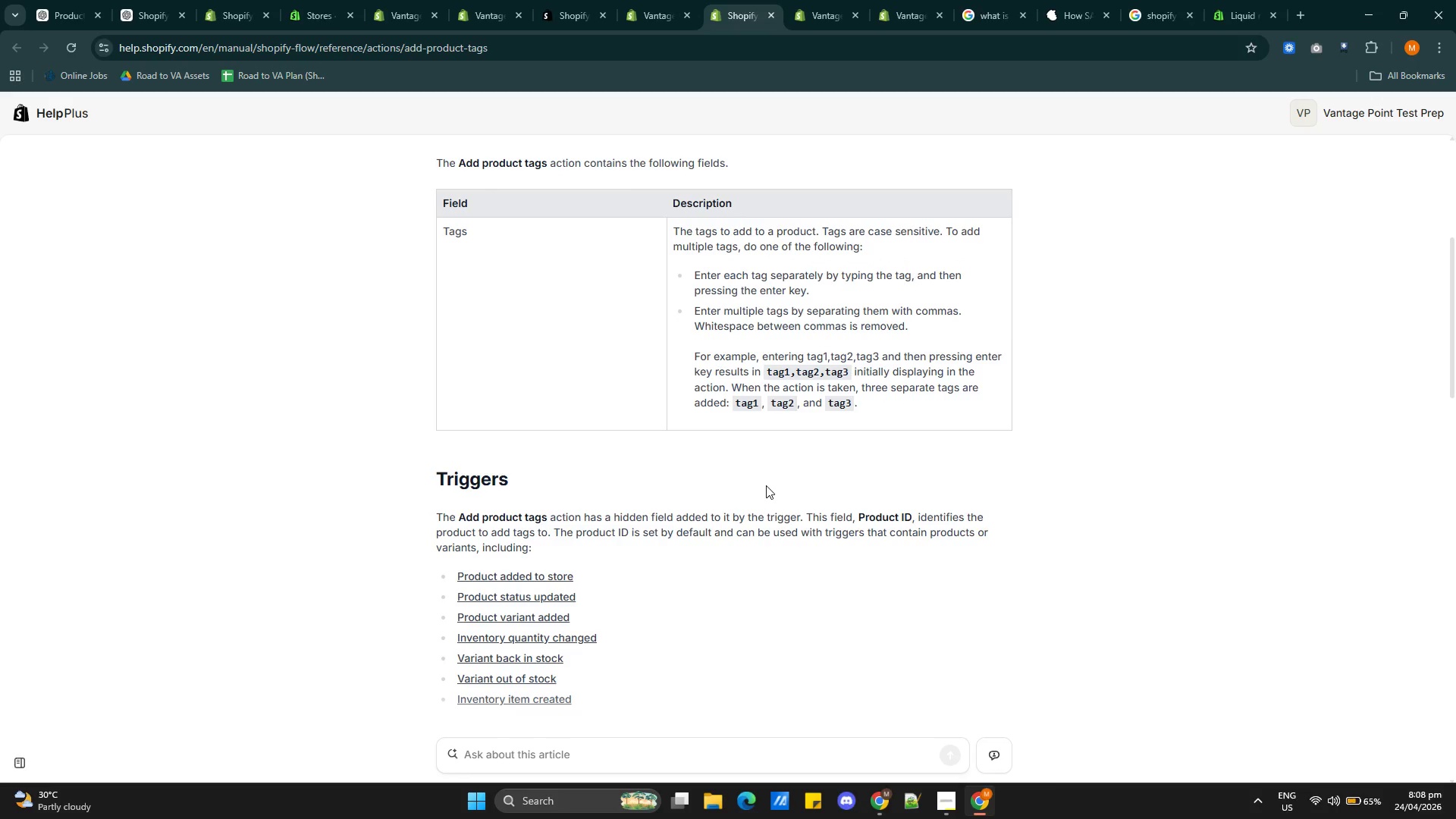 
wait(6.24)
 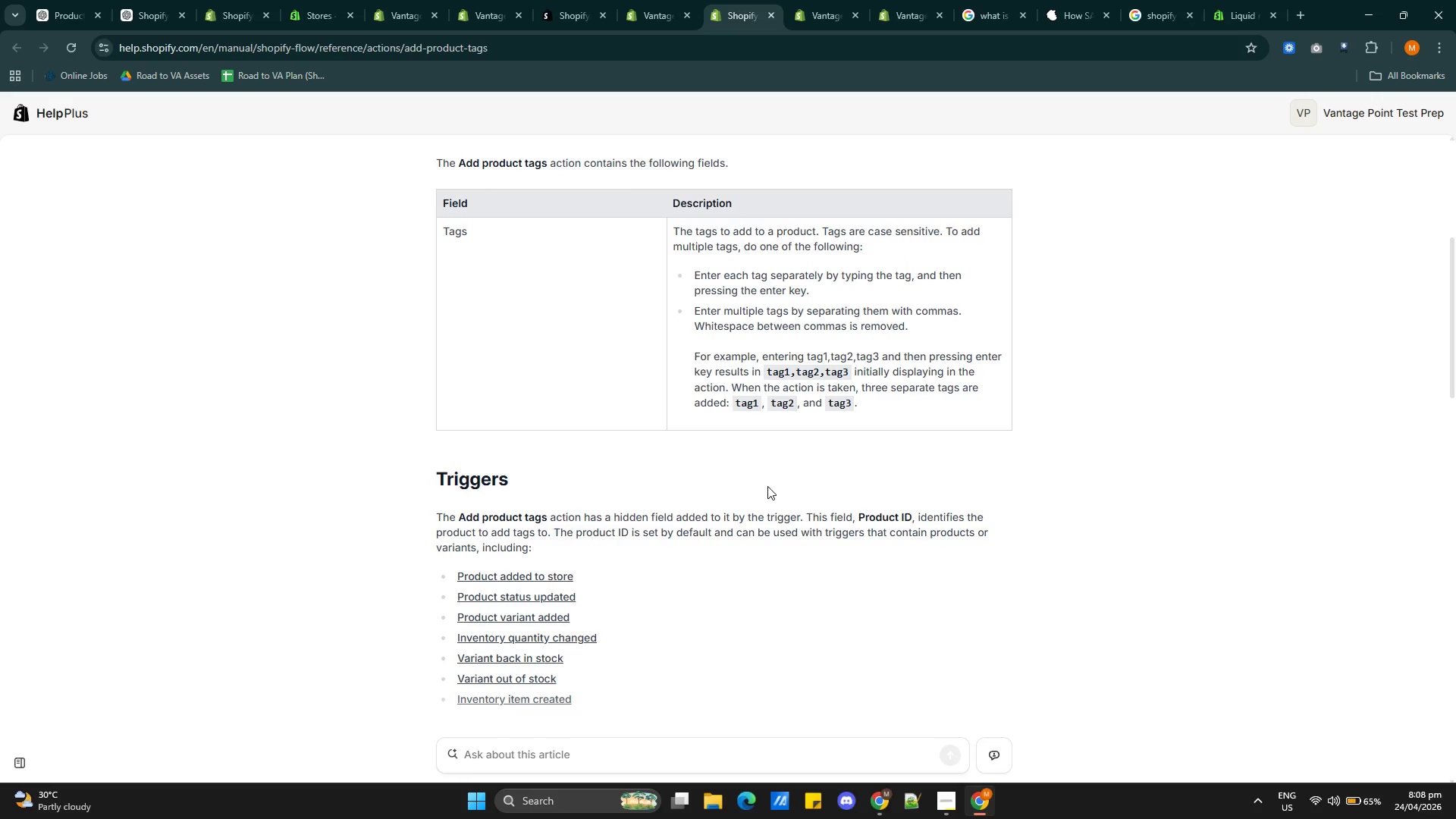 
scroll: coordinate [766, 485], scroll_direction: down, amount: 2.0
 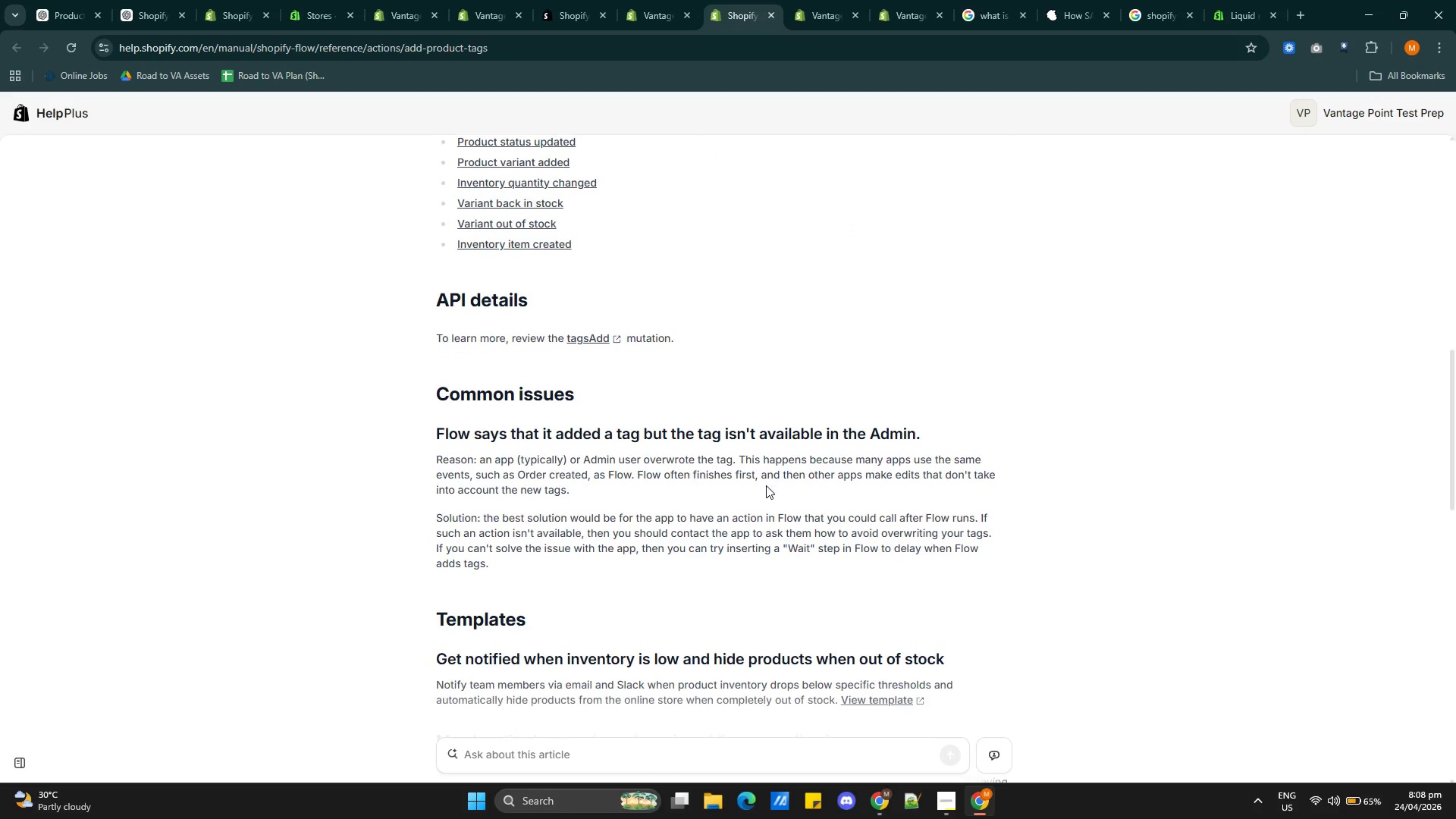 
scroll: coordinate [766, 485], scroll_direction: up, amount: 13.0
 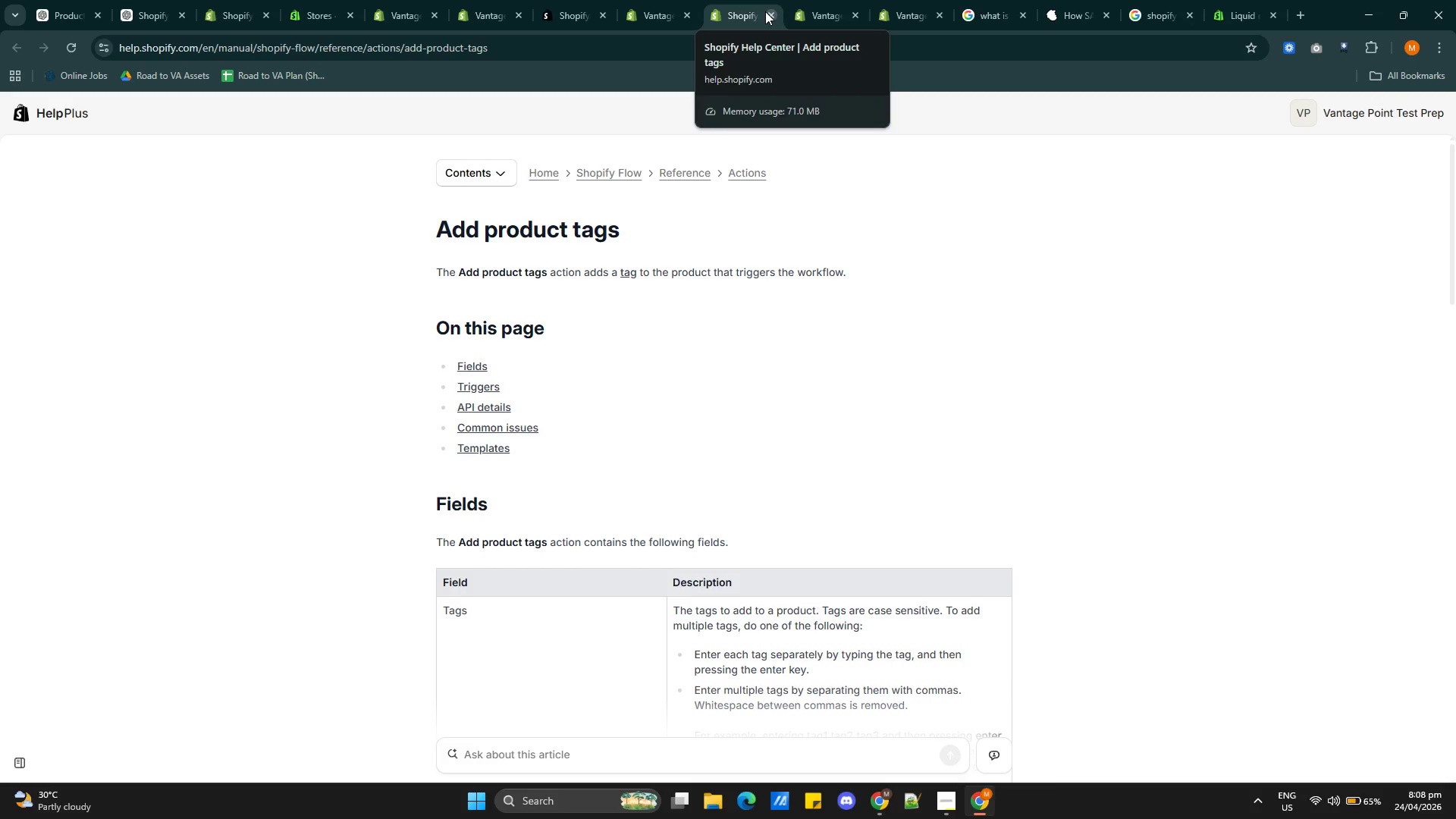 
left_click([765, 11])
 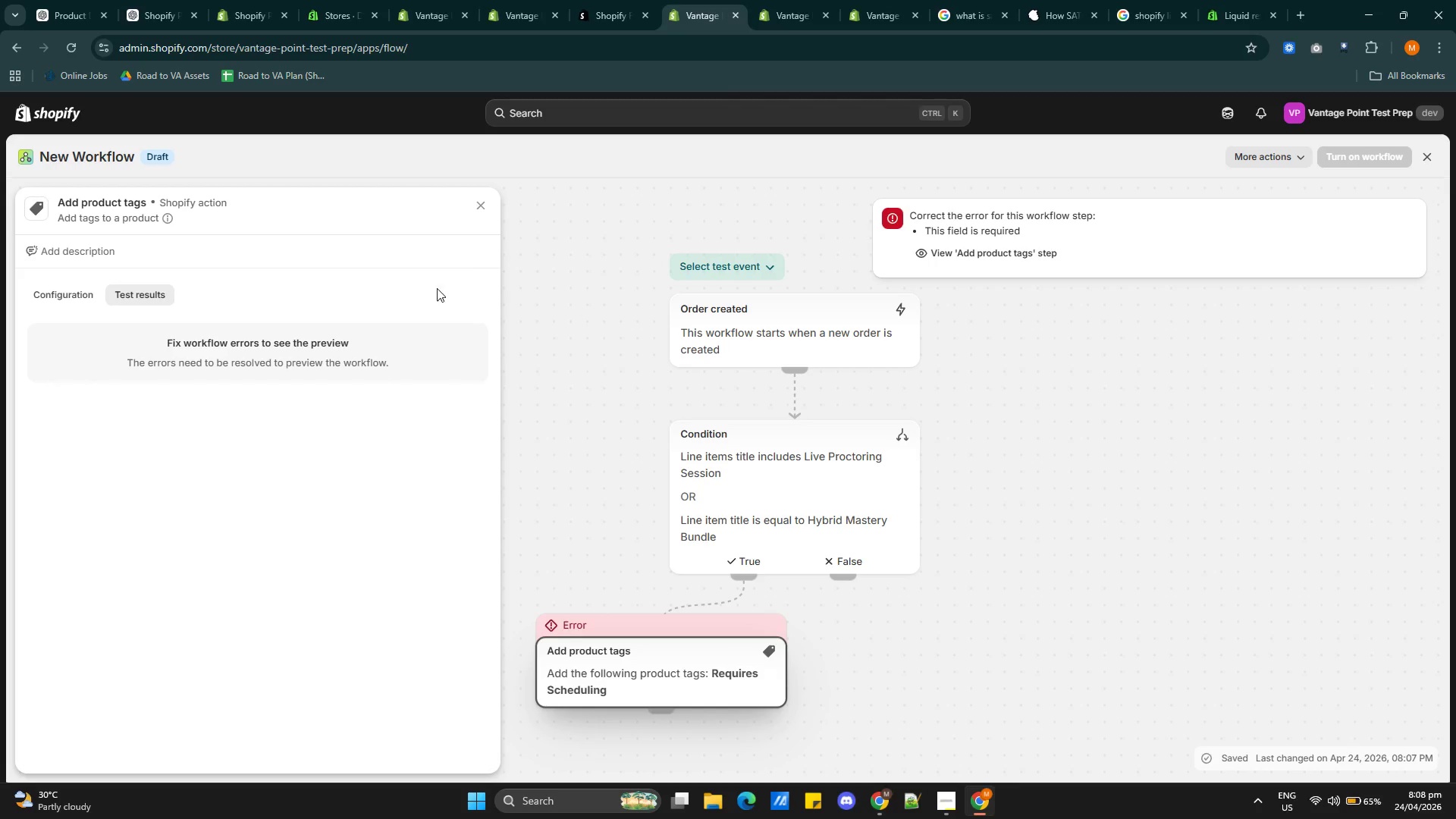 
left_click([110, 220])
 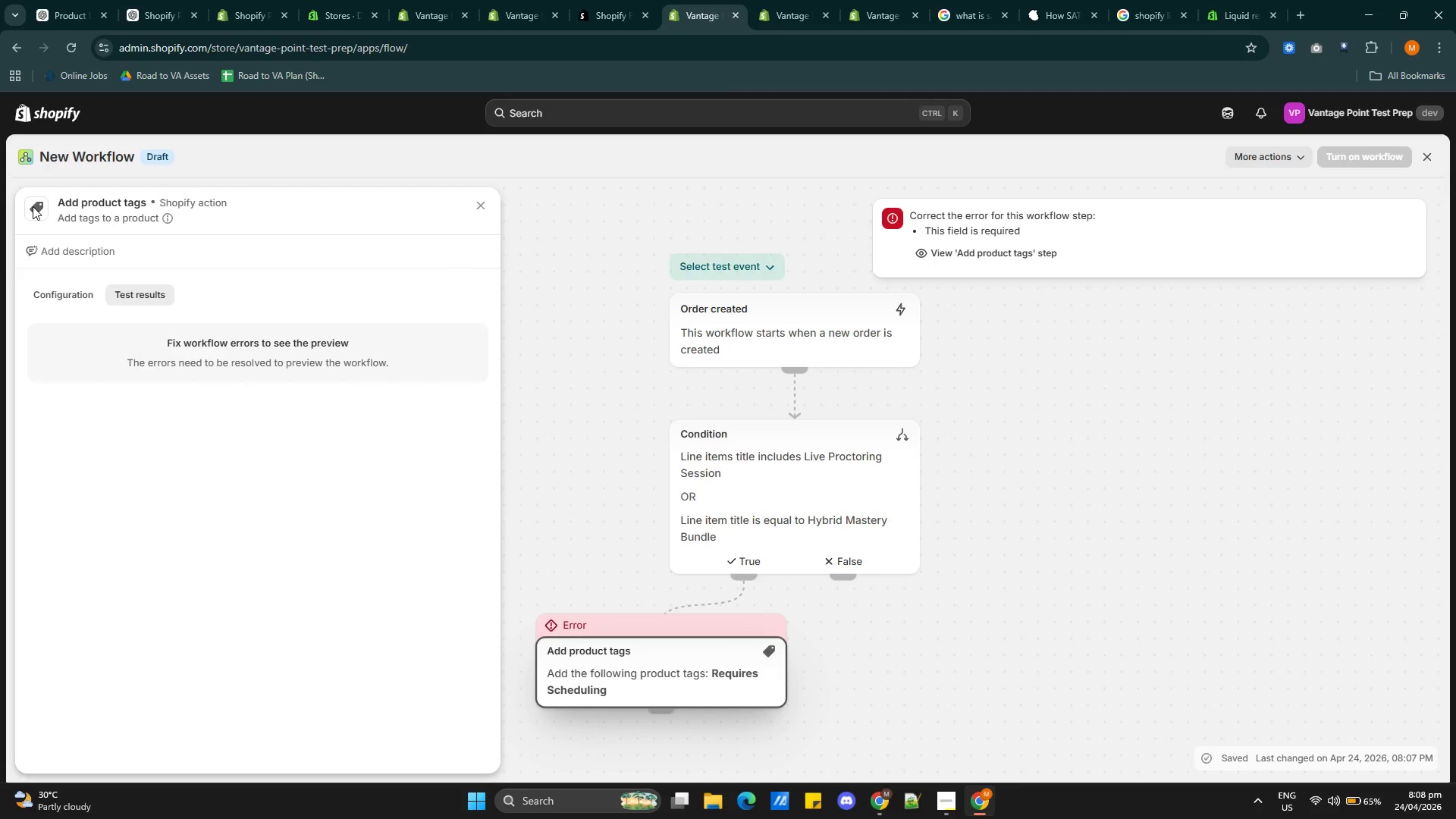 
left_click([33, 206])
 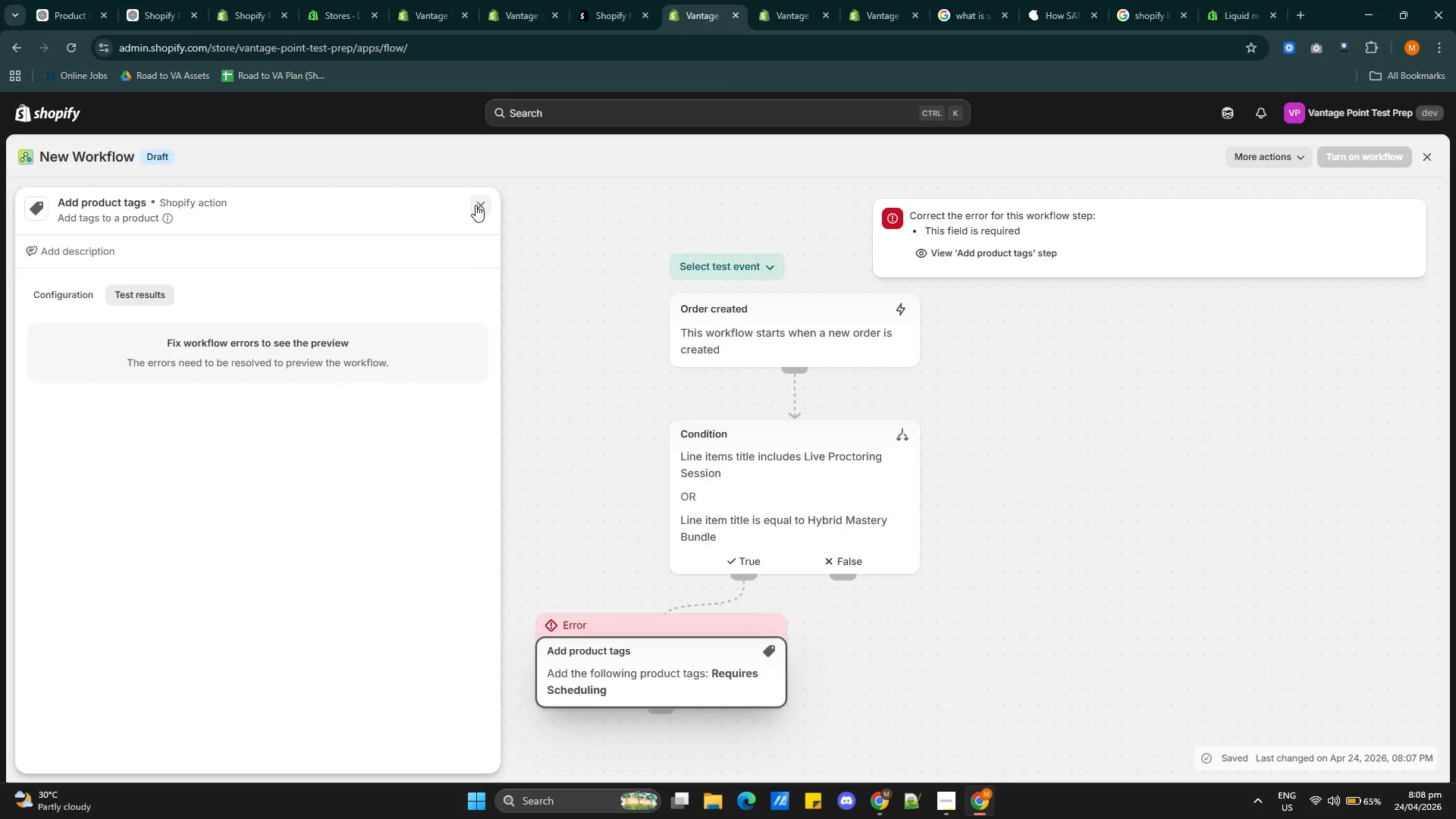 
left_click([475, 205])
 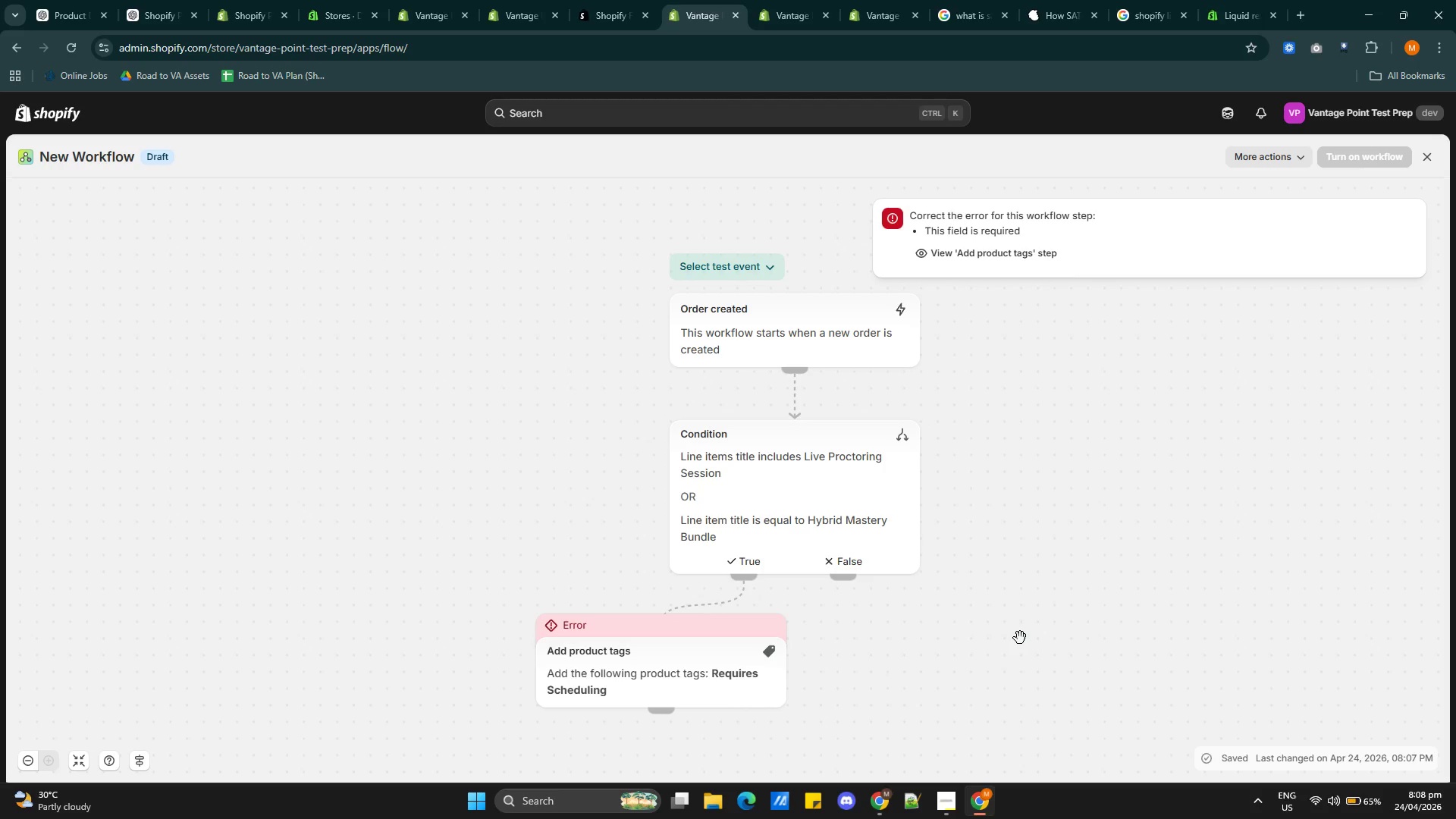 
wait(6.7)
 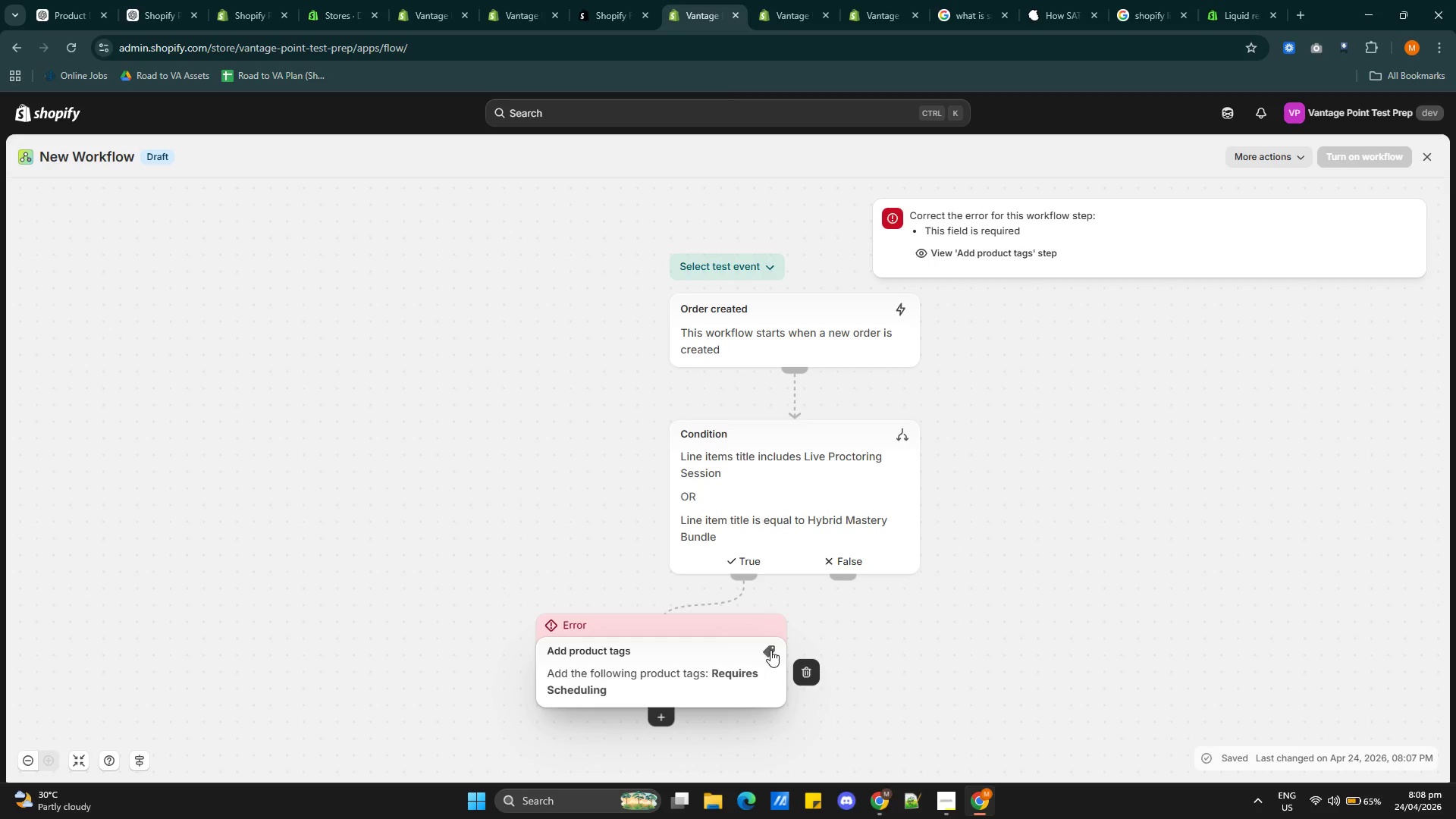 
left_click([551, 624])
 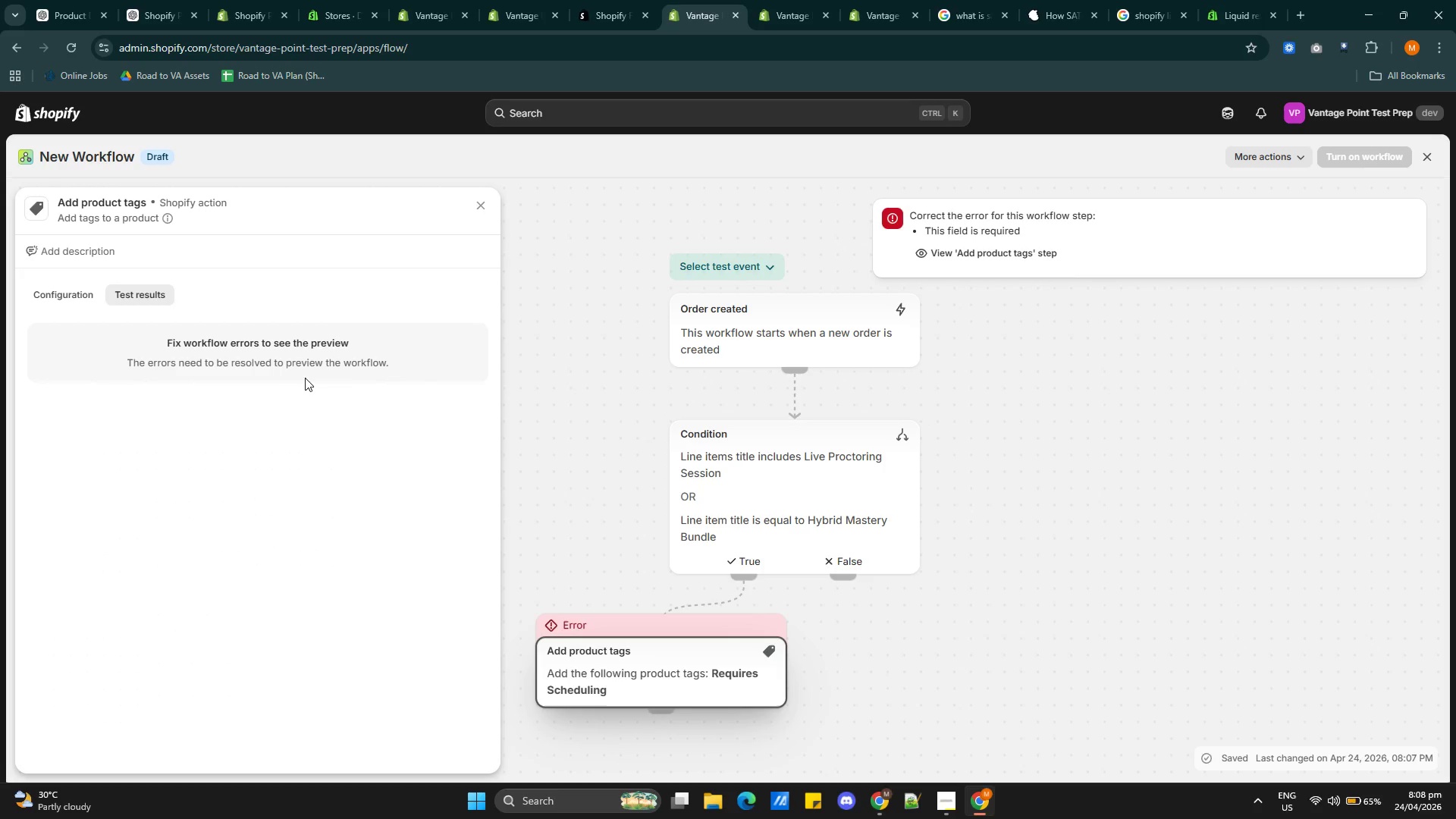 
left_click([134, 298])
 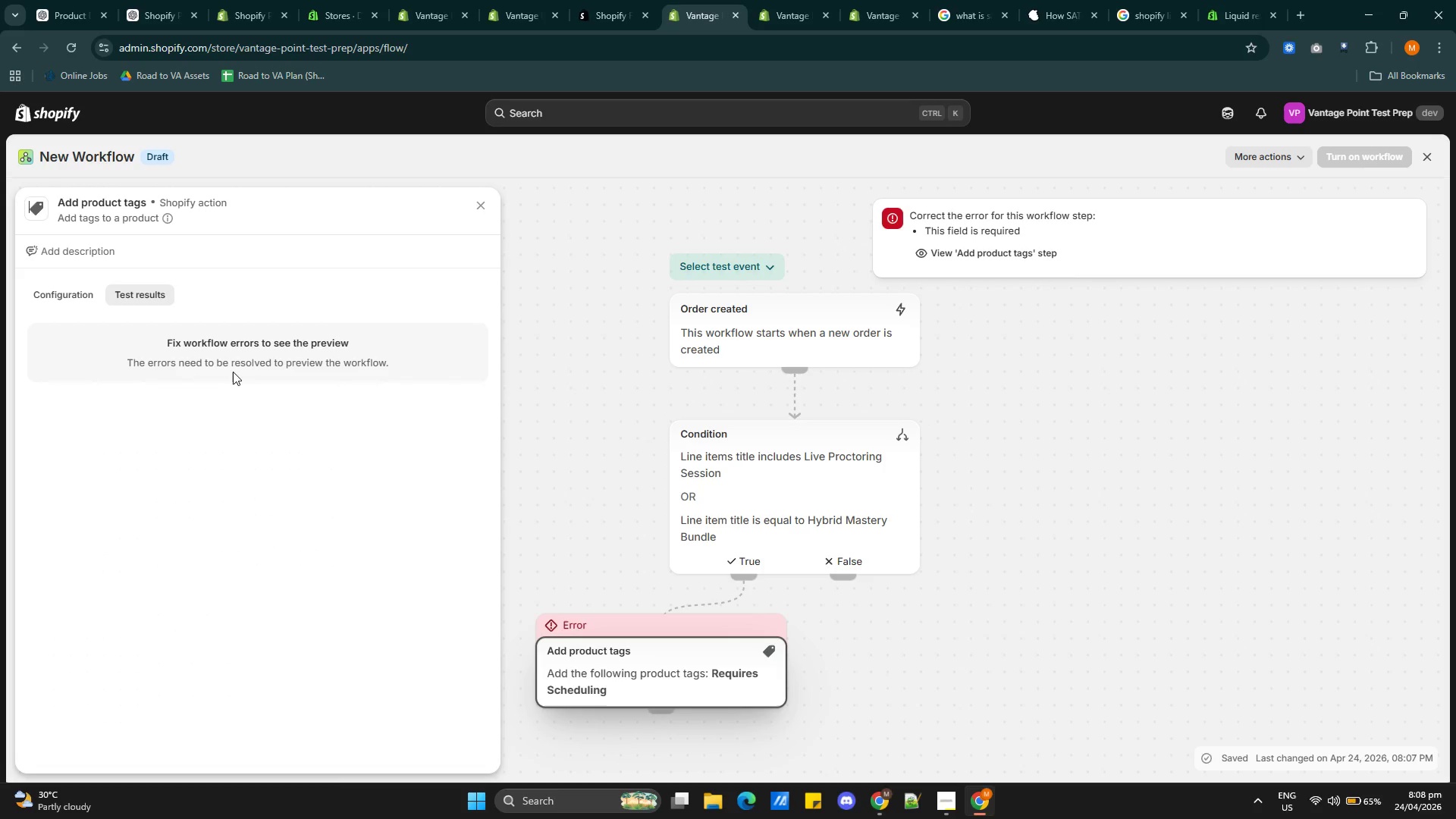 
left_click([240, 356])
 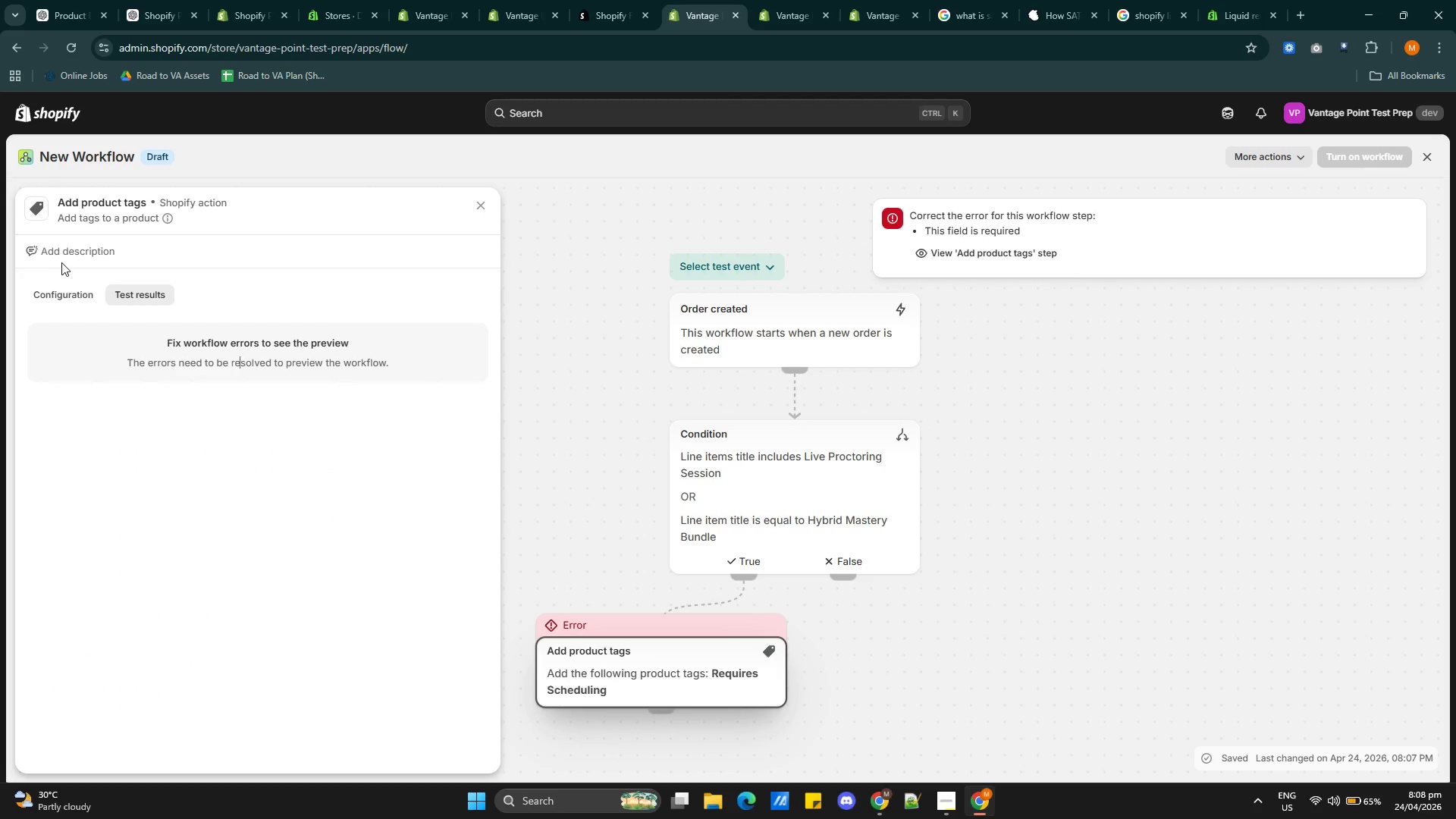 
left_click([64, 292])
 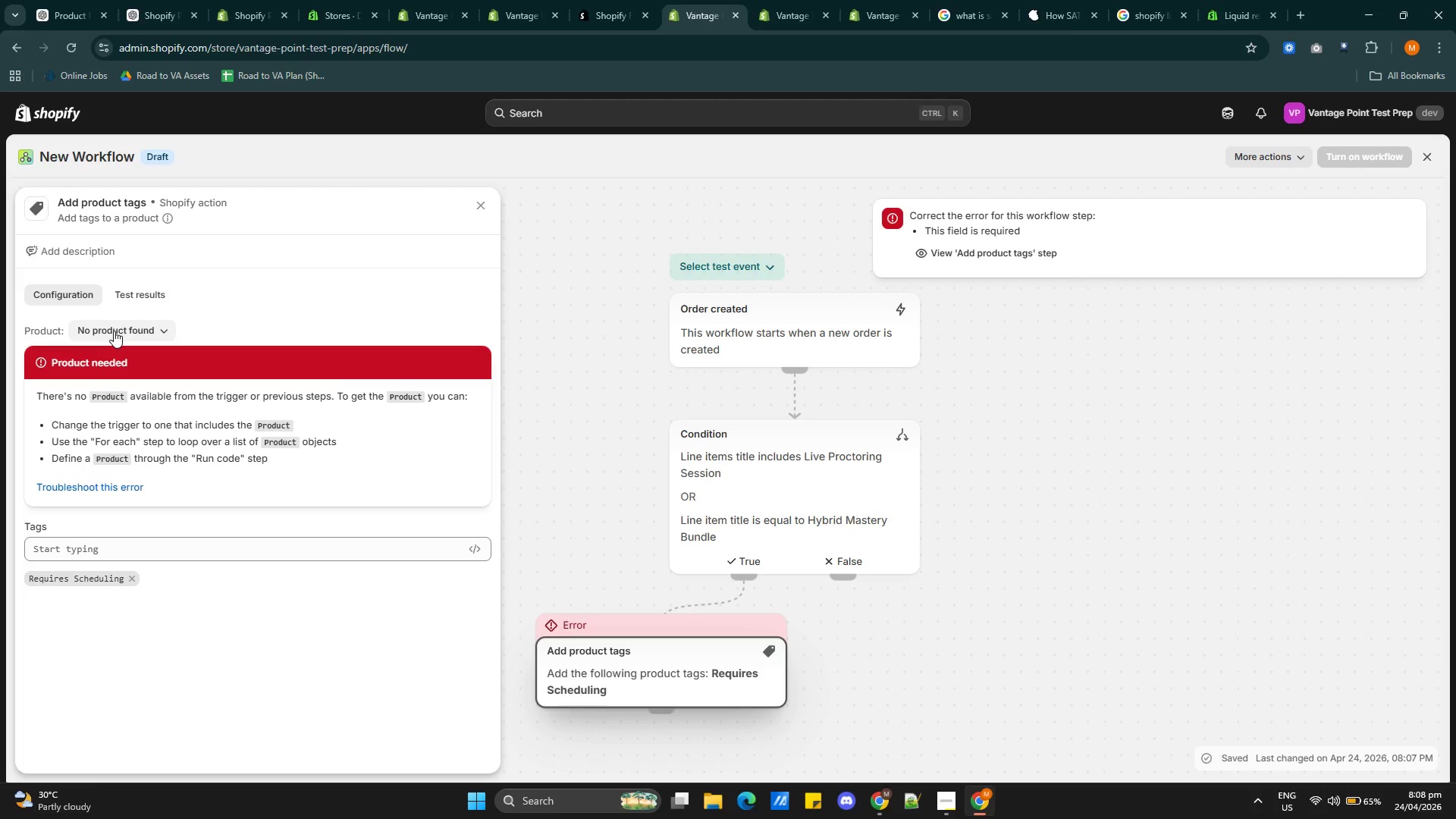 
left_click([114, 331])
 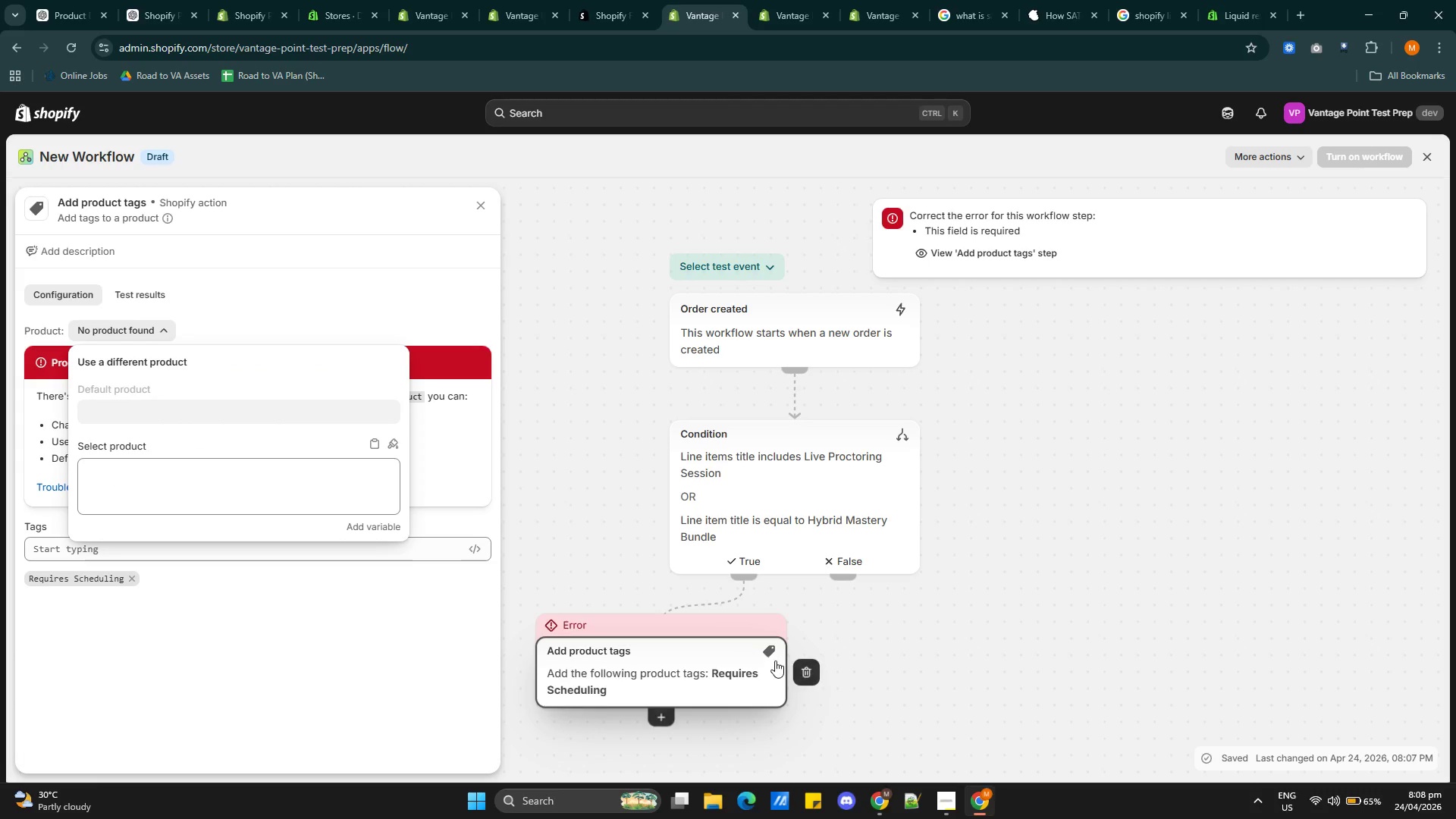 
left_click([800, 663])
 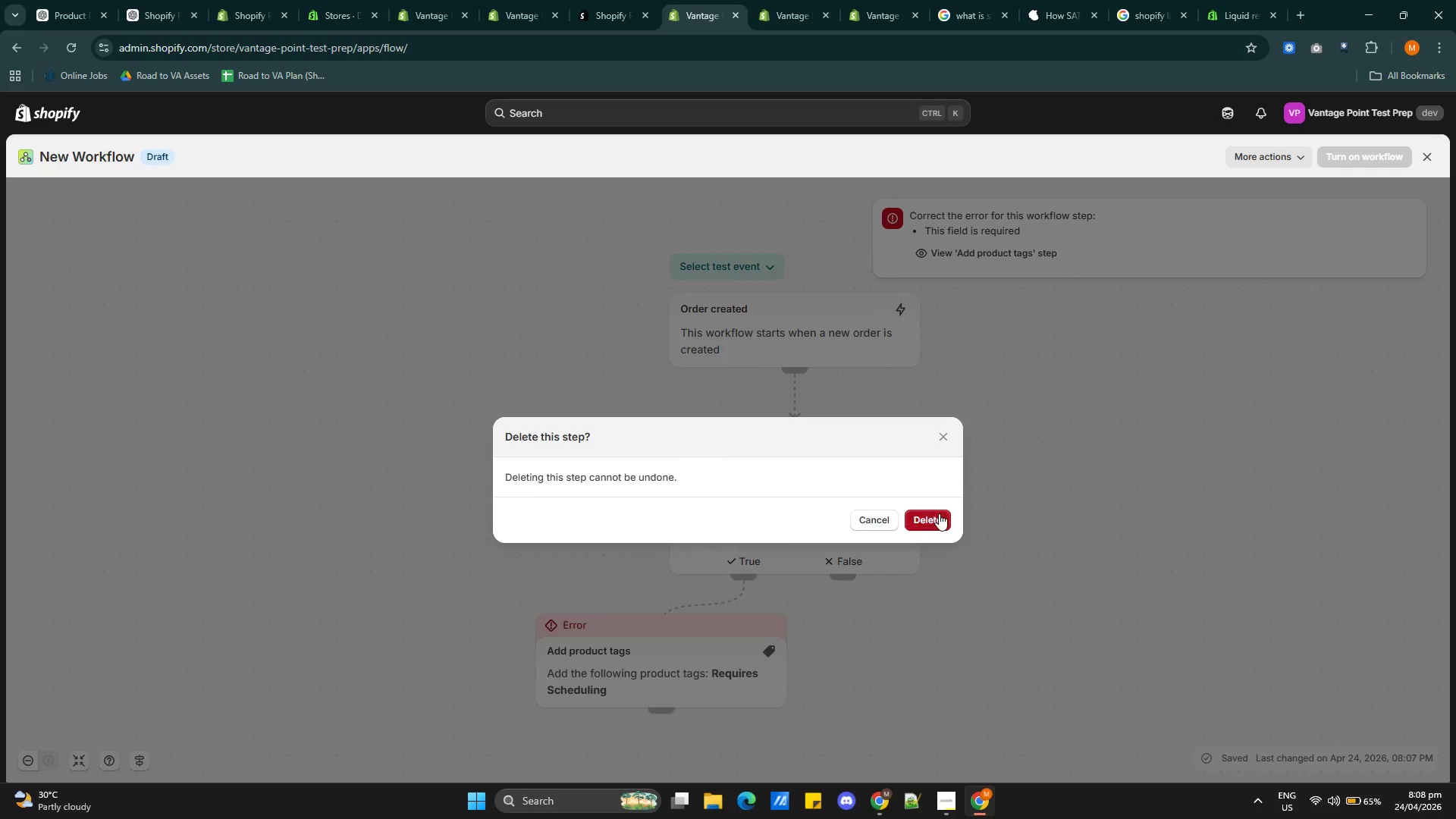 
left_click([934, 513])
 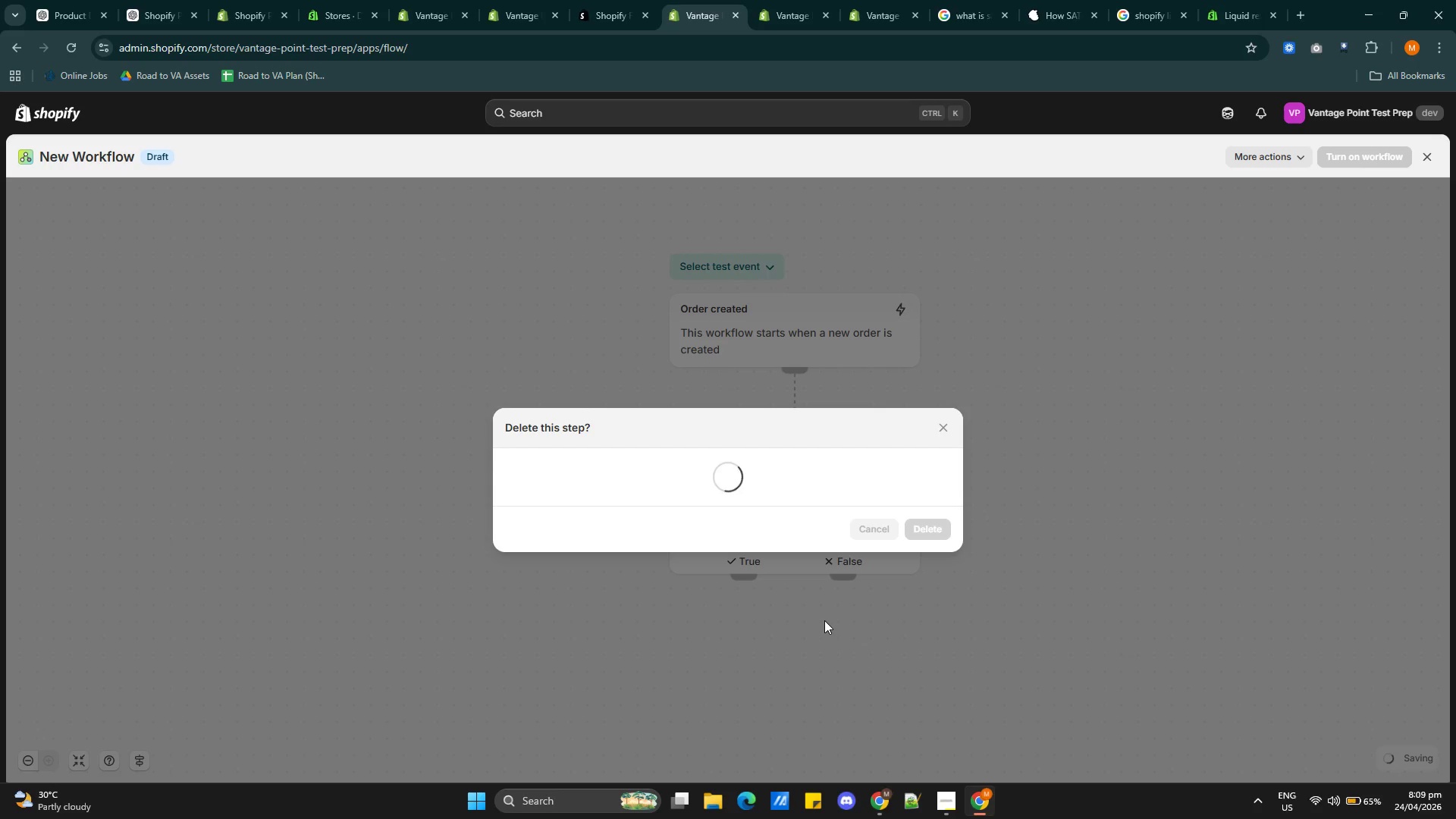 
wait(45.62)
 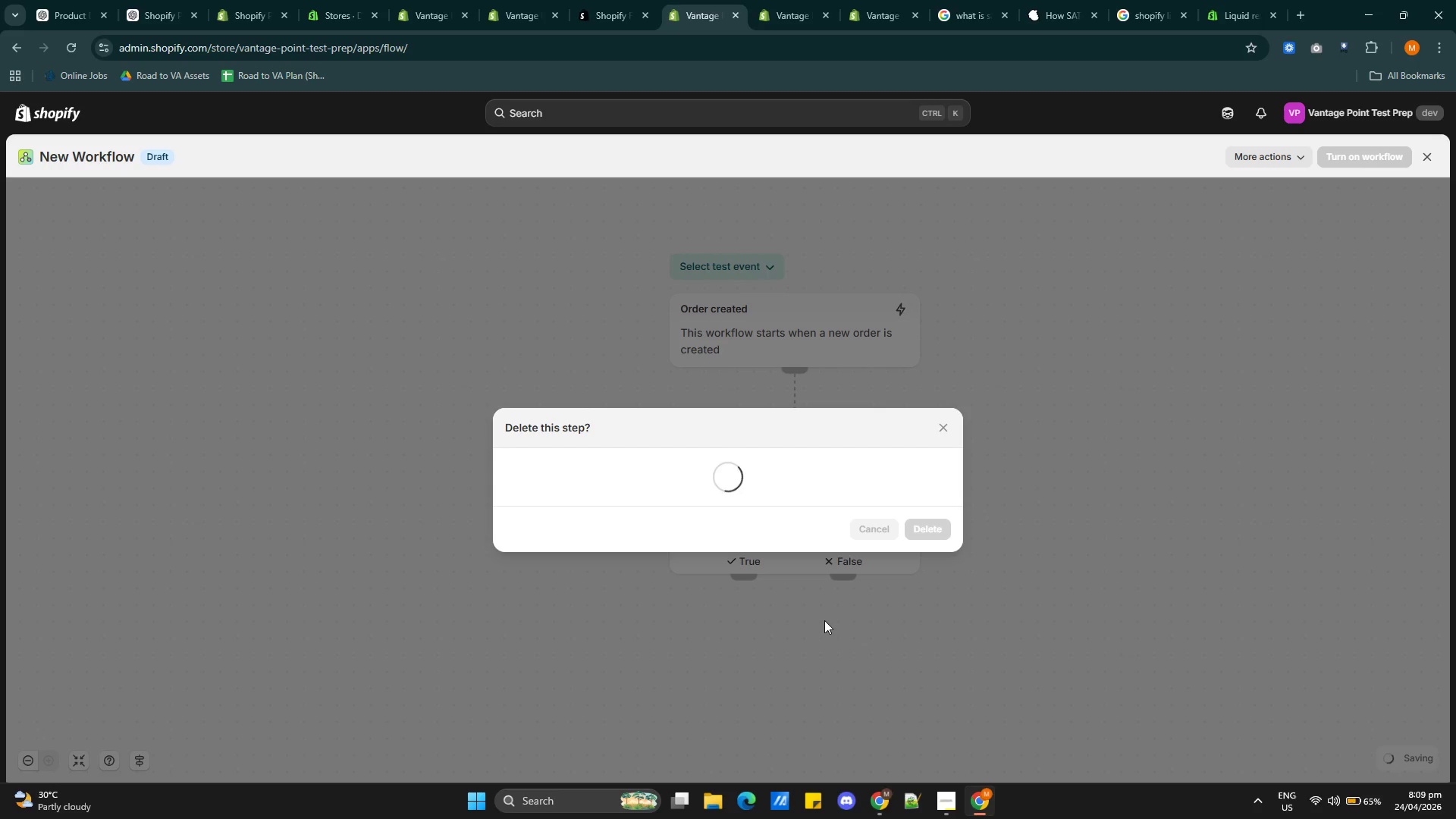 
left_click([943, 426])
 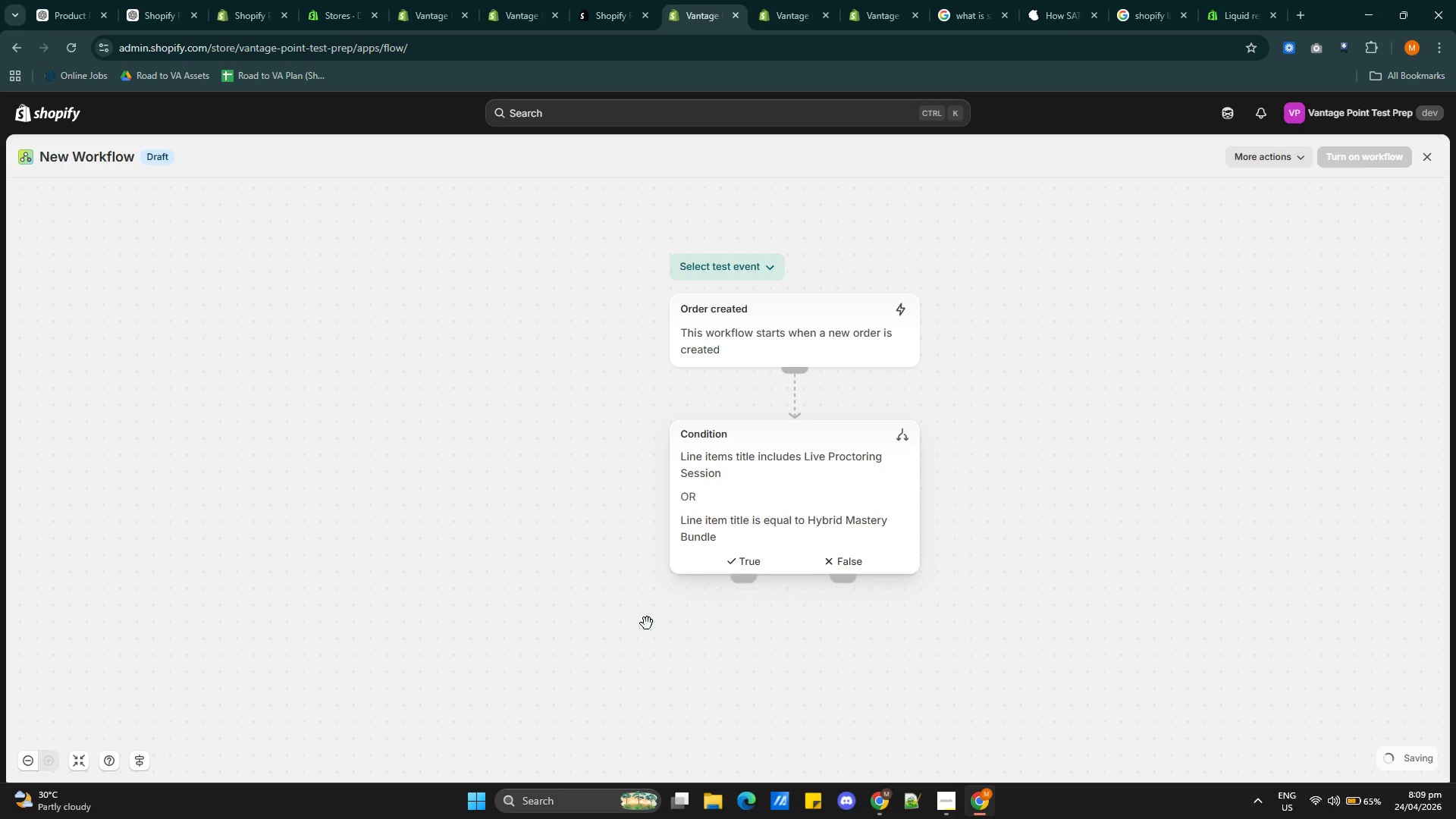 
mouse_move([876, 563])
 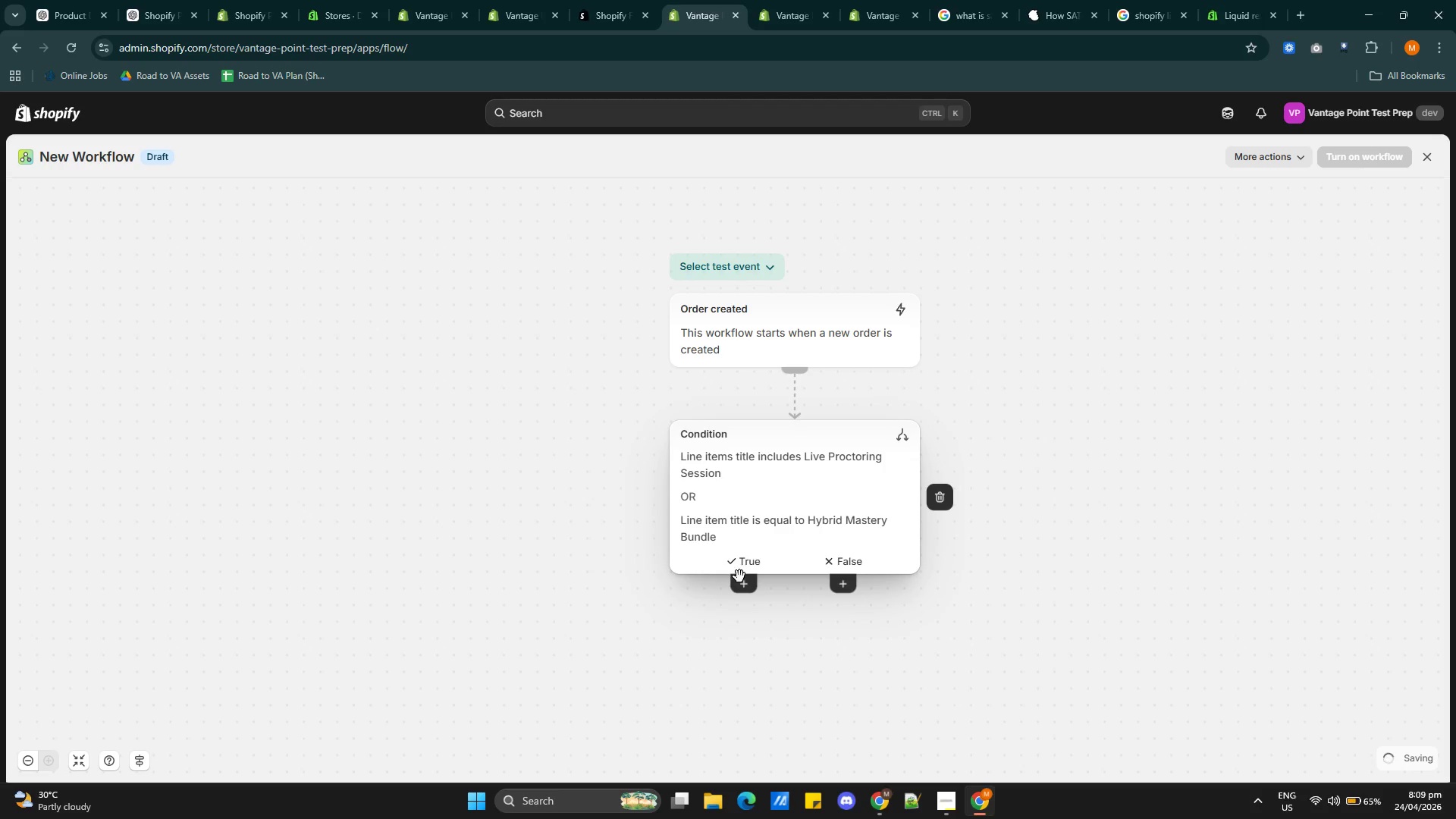 
wait(5.09)
 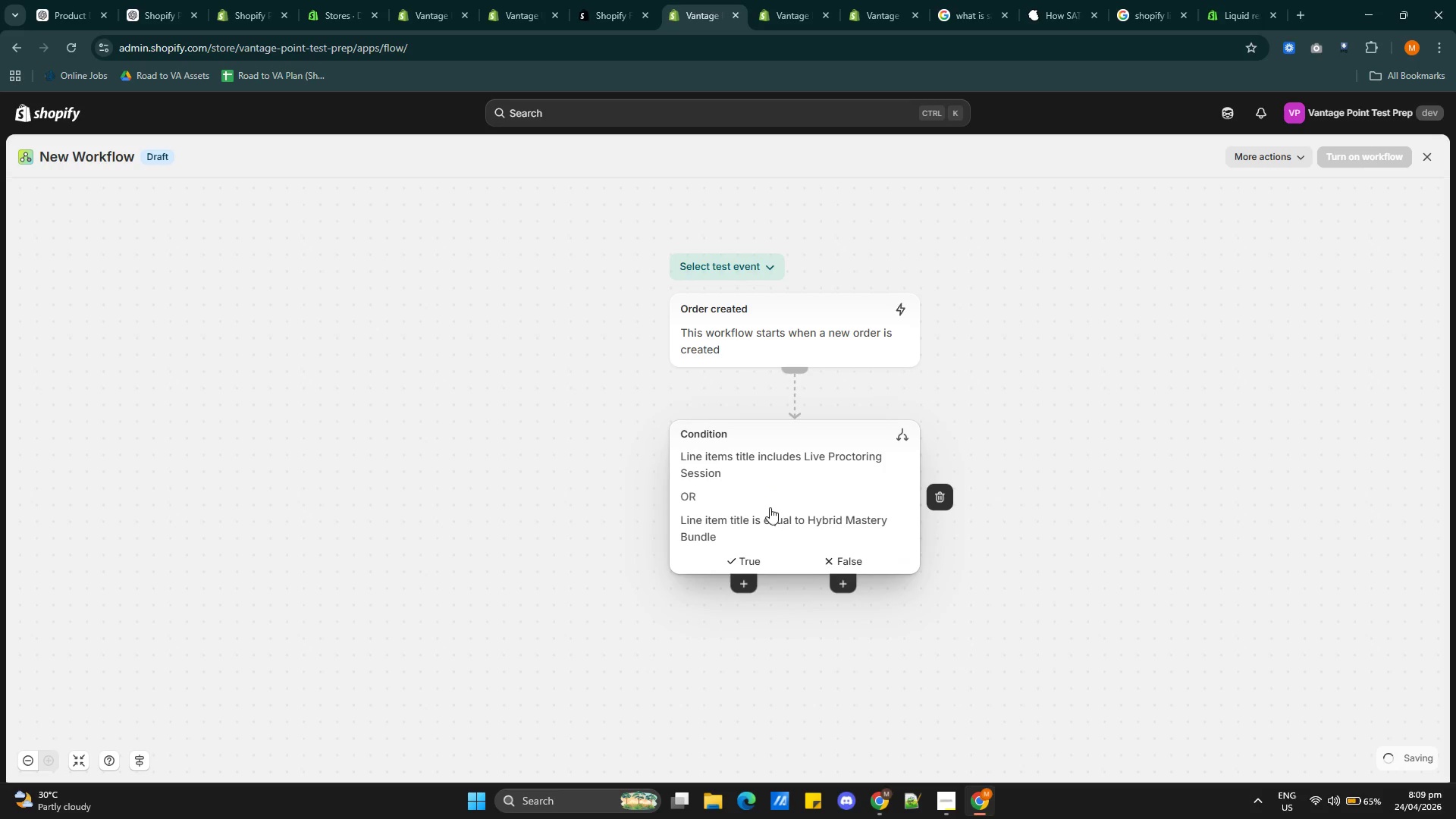 
left_click([748, 588])
 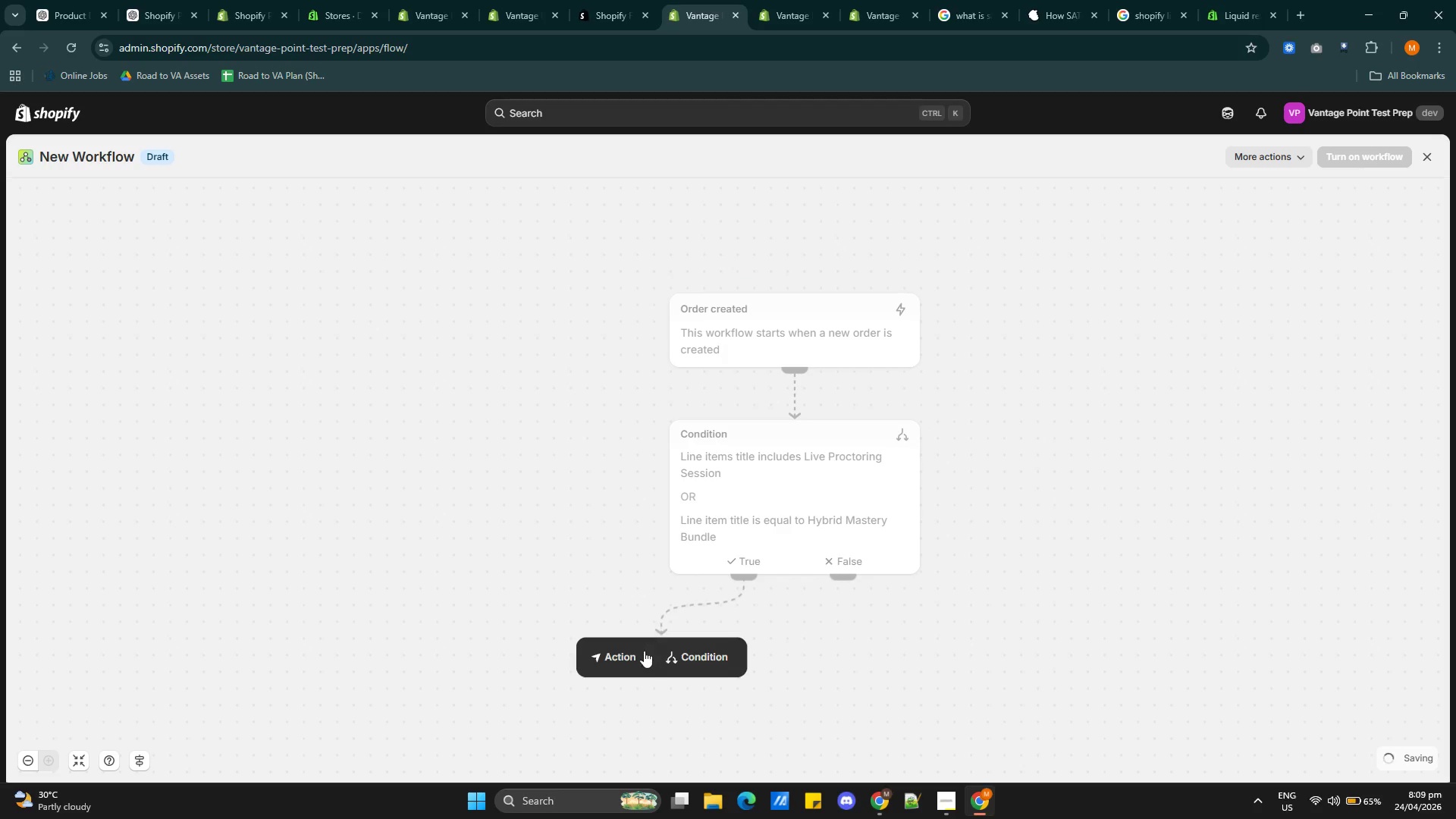 
left_click([621, 657])
 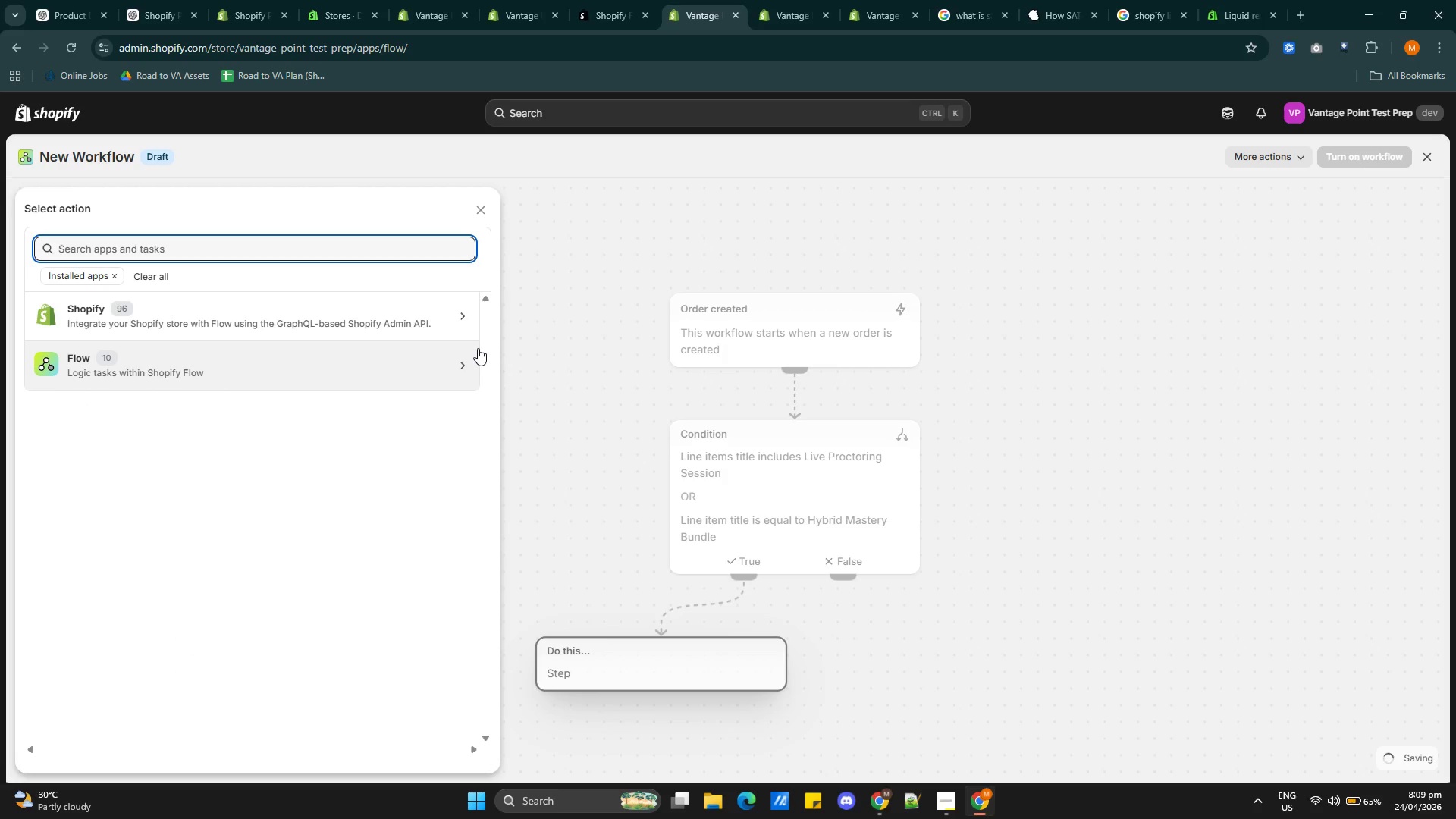 
left_click([287, 253])
 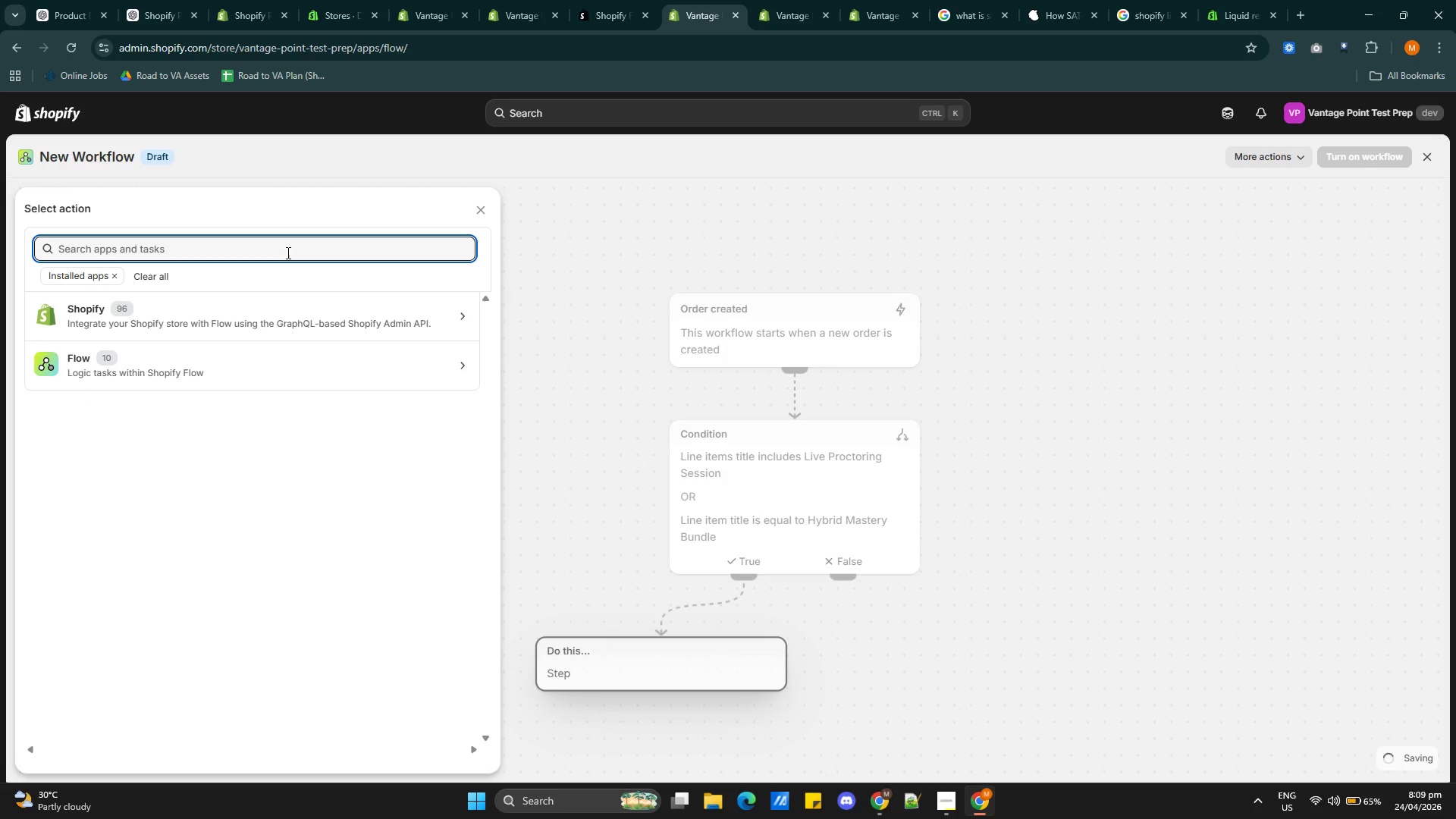 
type(tag)
 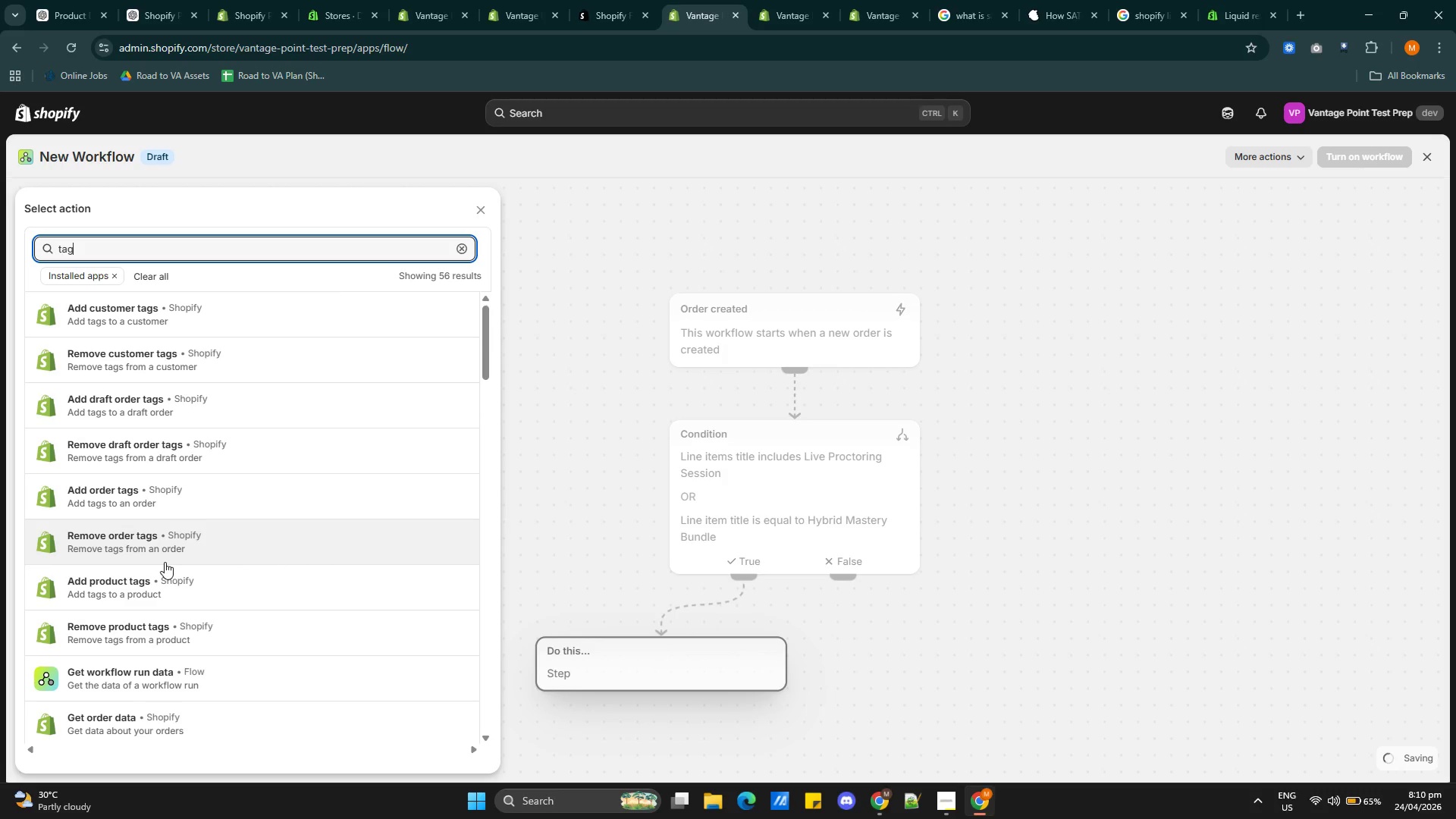 
wait(13.81)
 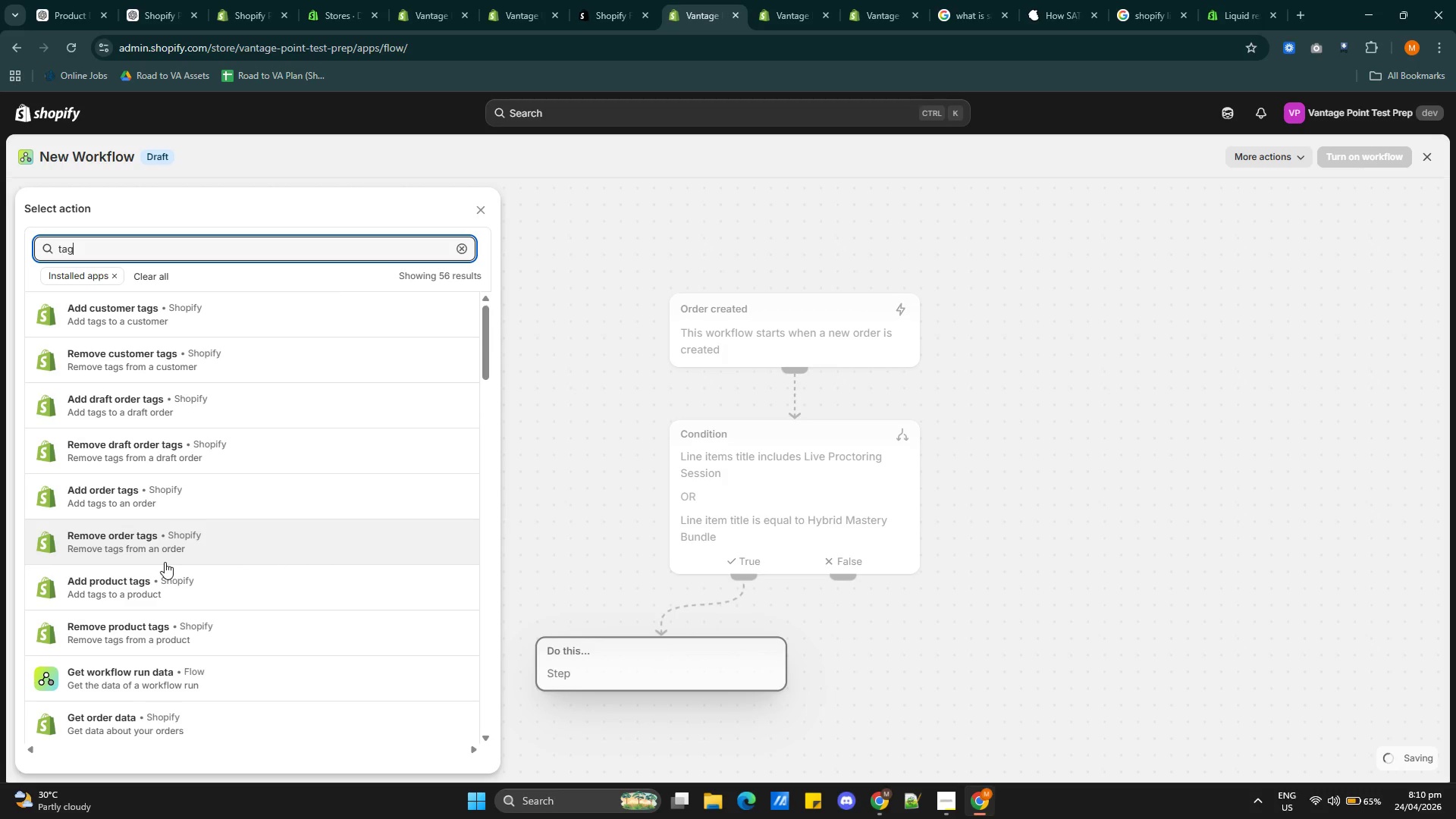 
scroll: coordinate [234, 647], scroll_direction: down, amount: 4.0
 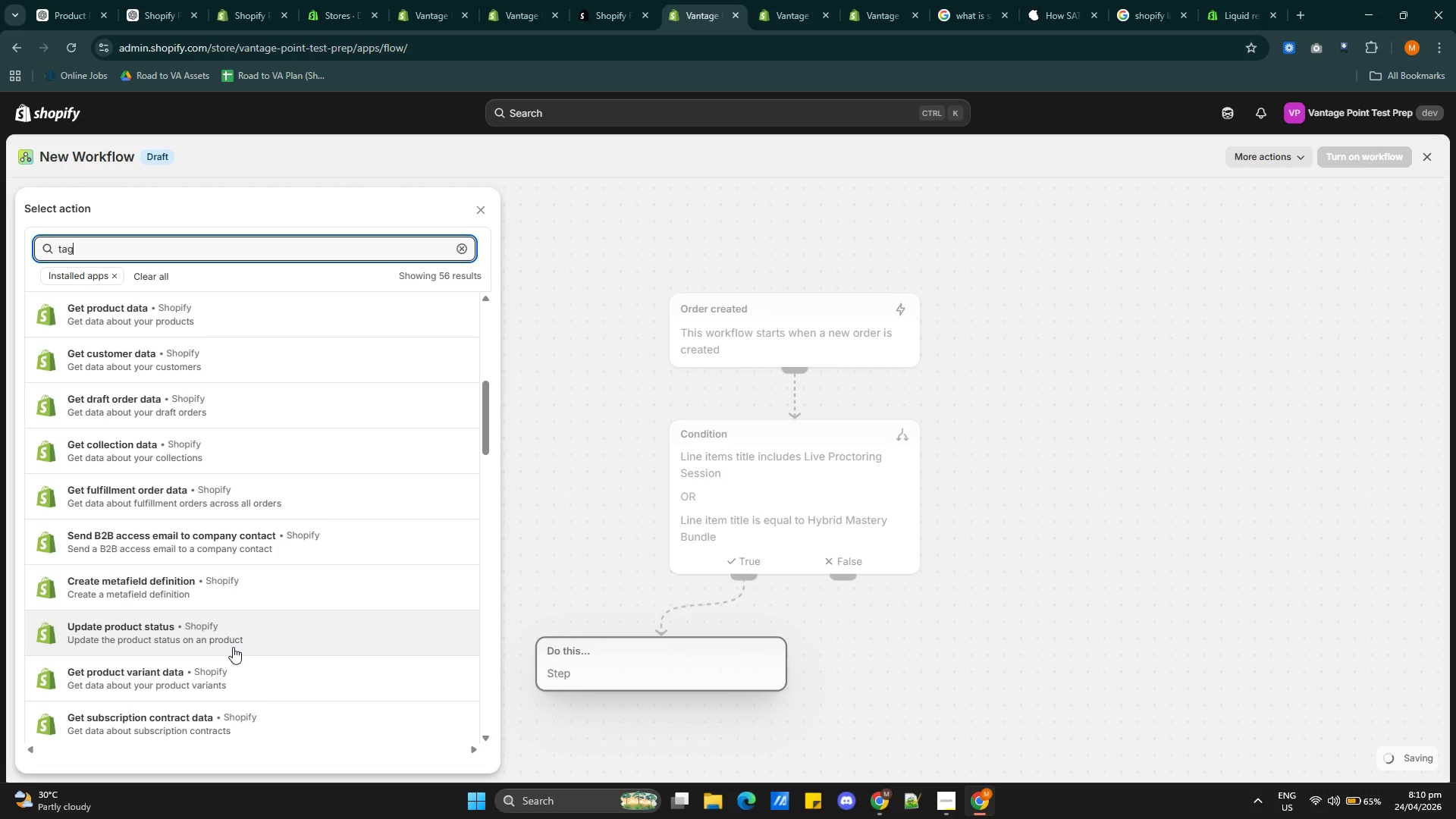 
wait(10.14)
 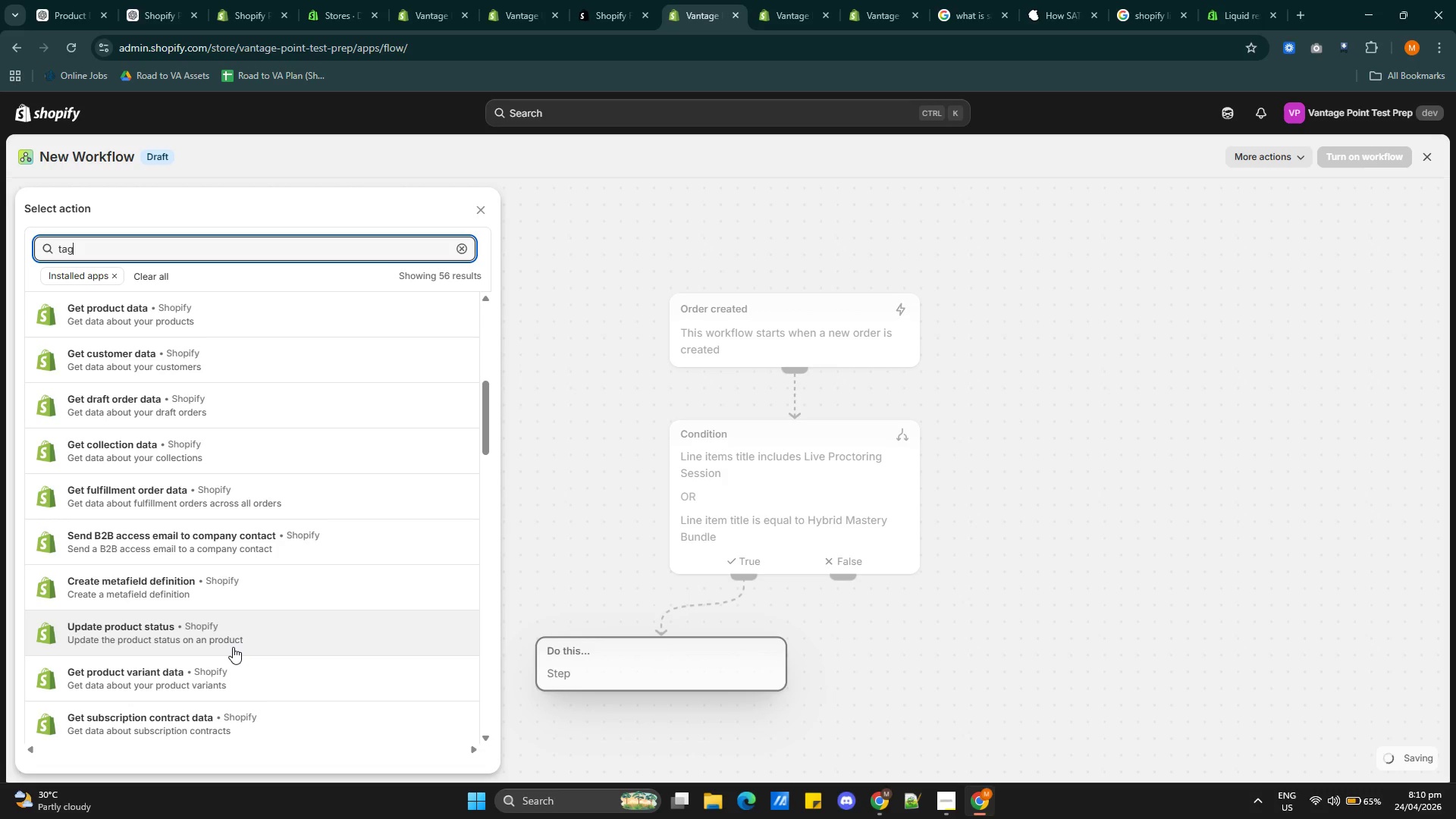 
scroll: coordinate [165, 541], scroll_direction: up, amount: 9.0
 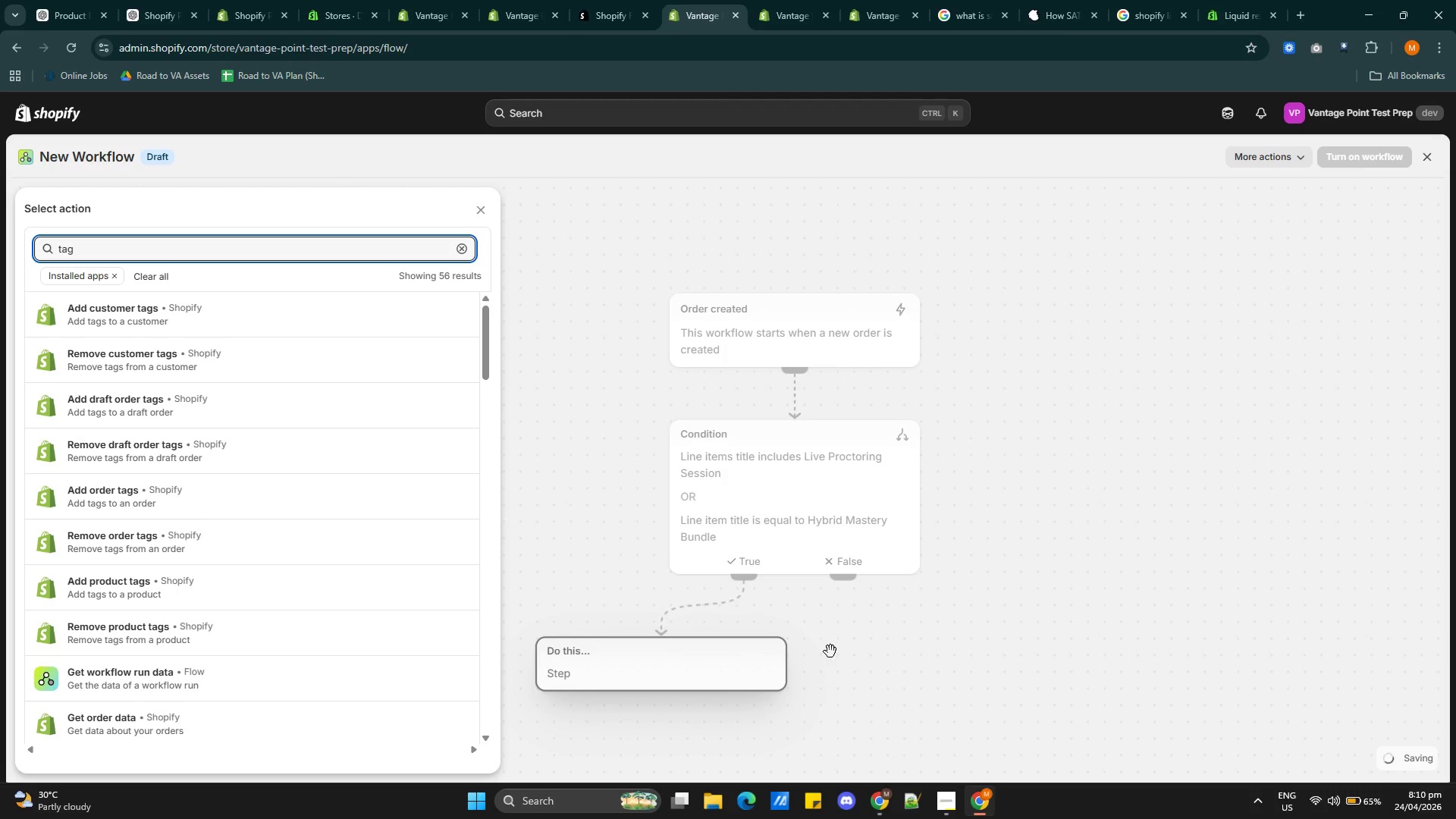 
wait(8.71)
 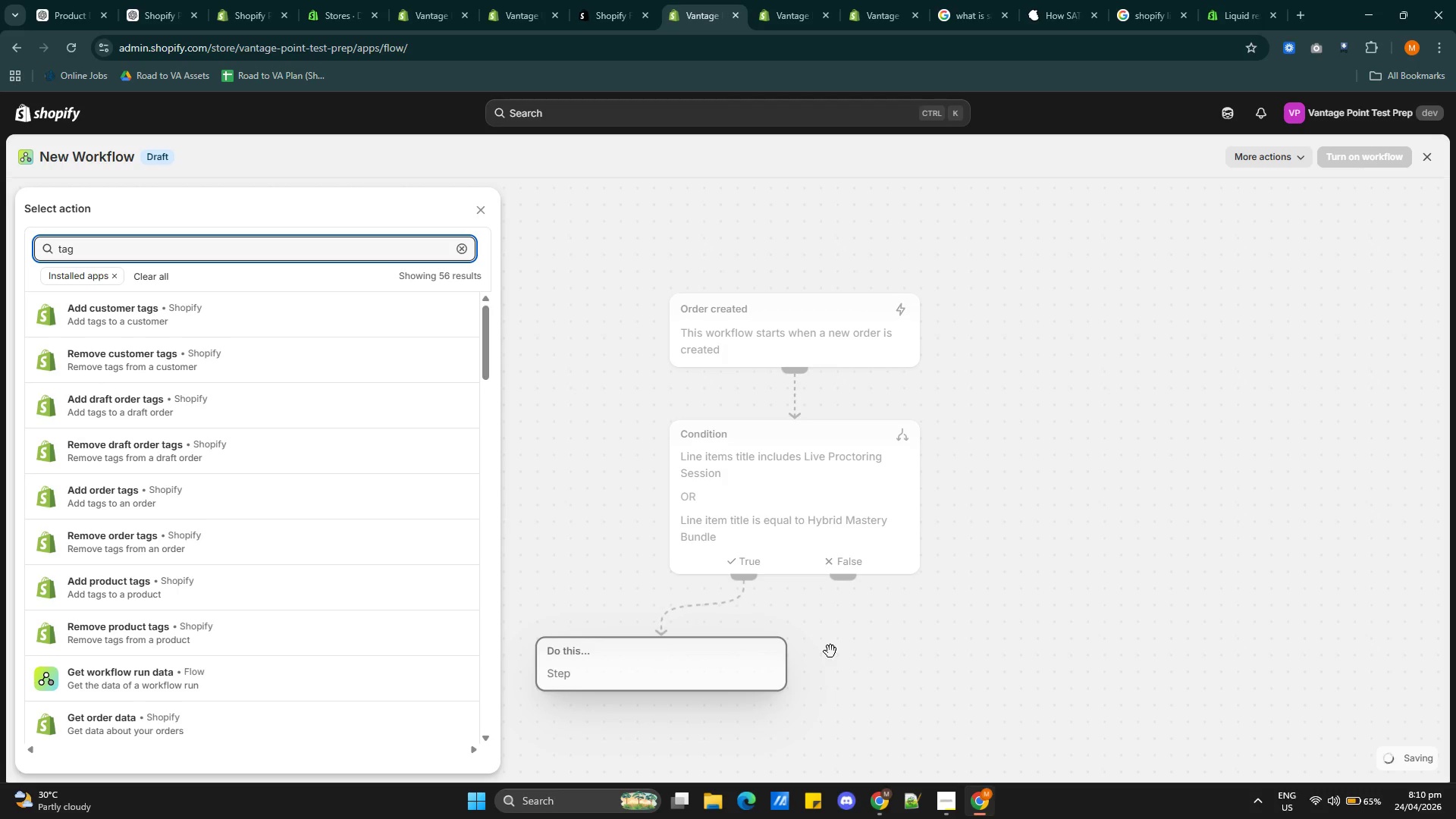 
left_click([150, 24])
 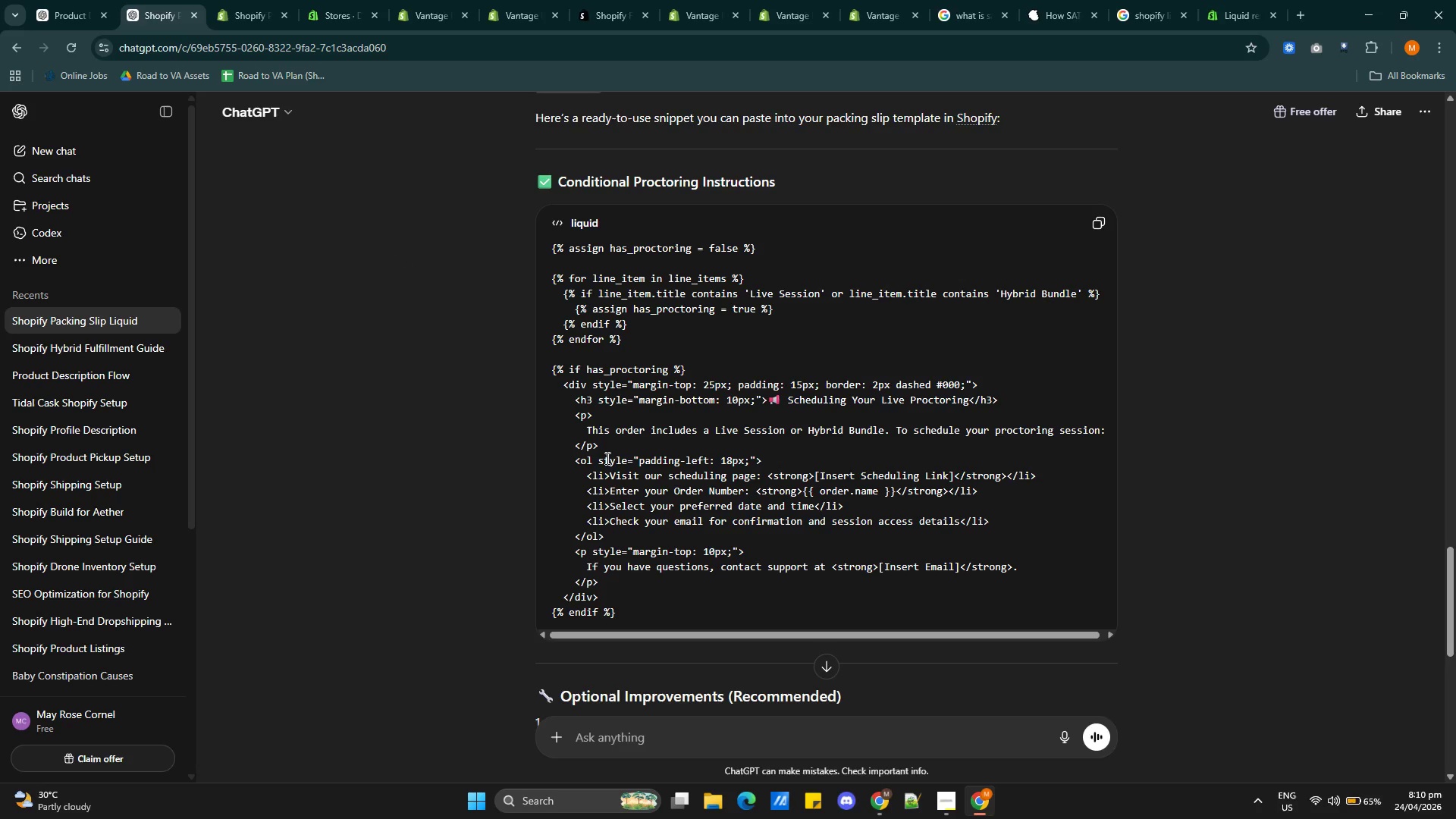 
left_click([654, 735])
 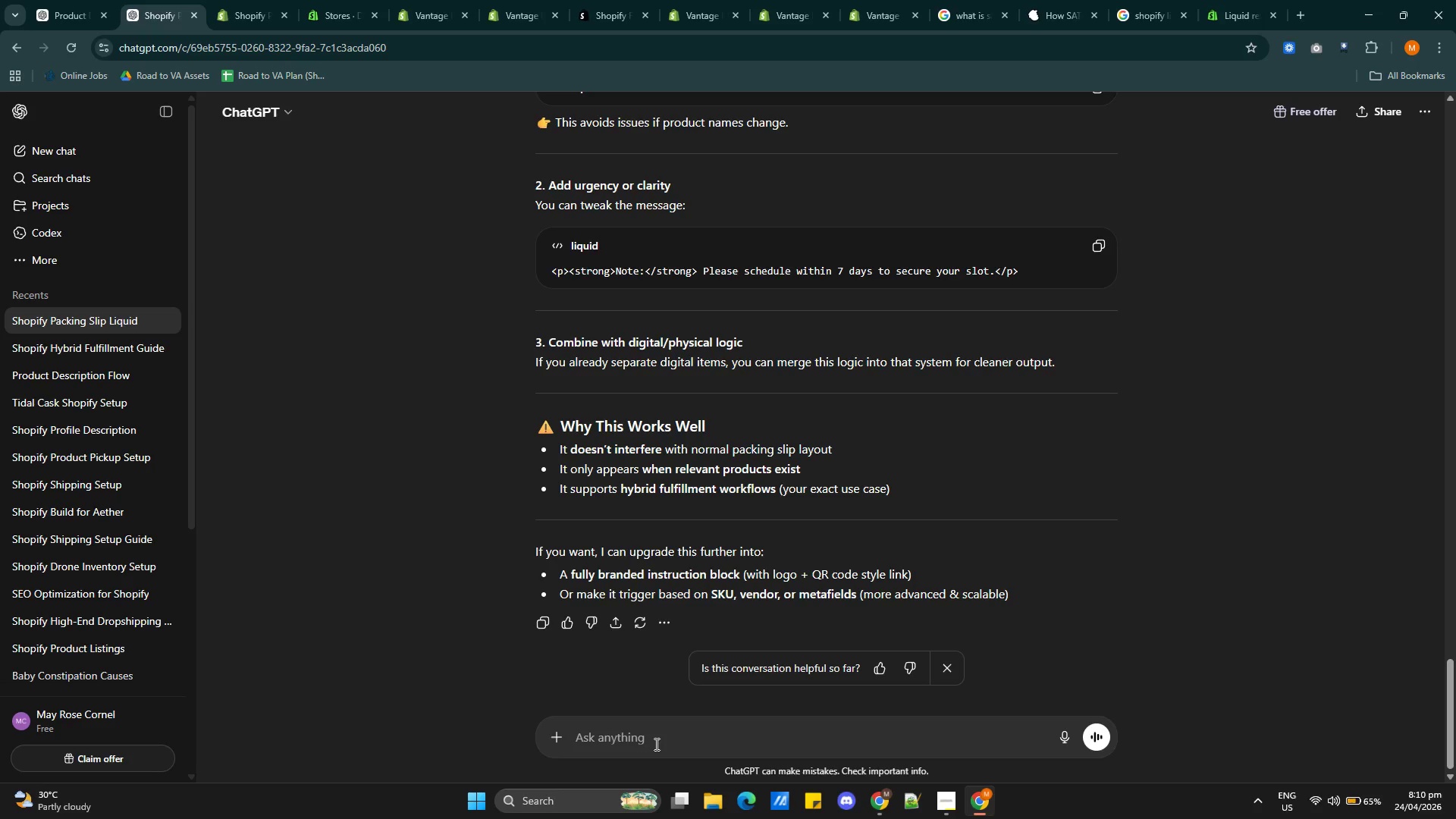 
scroll: coordinate [682, 700], scroll_direction: down, amount: 24.0
 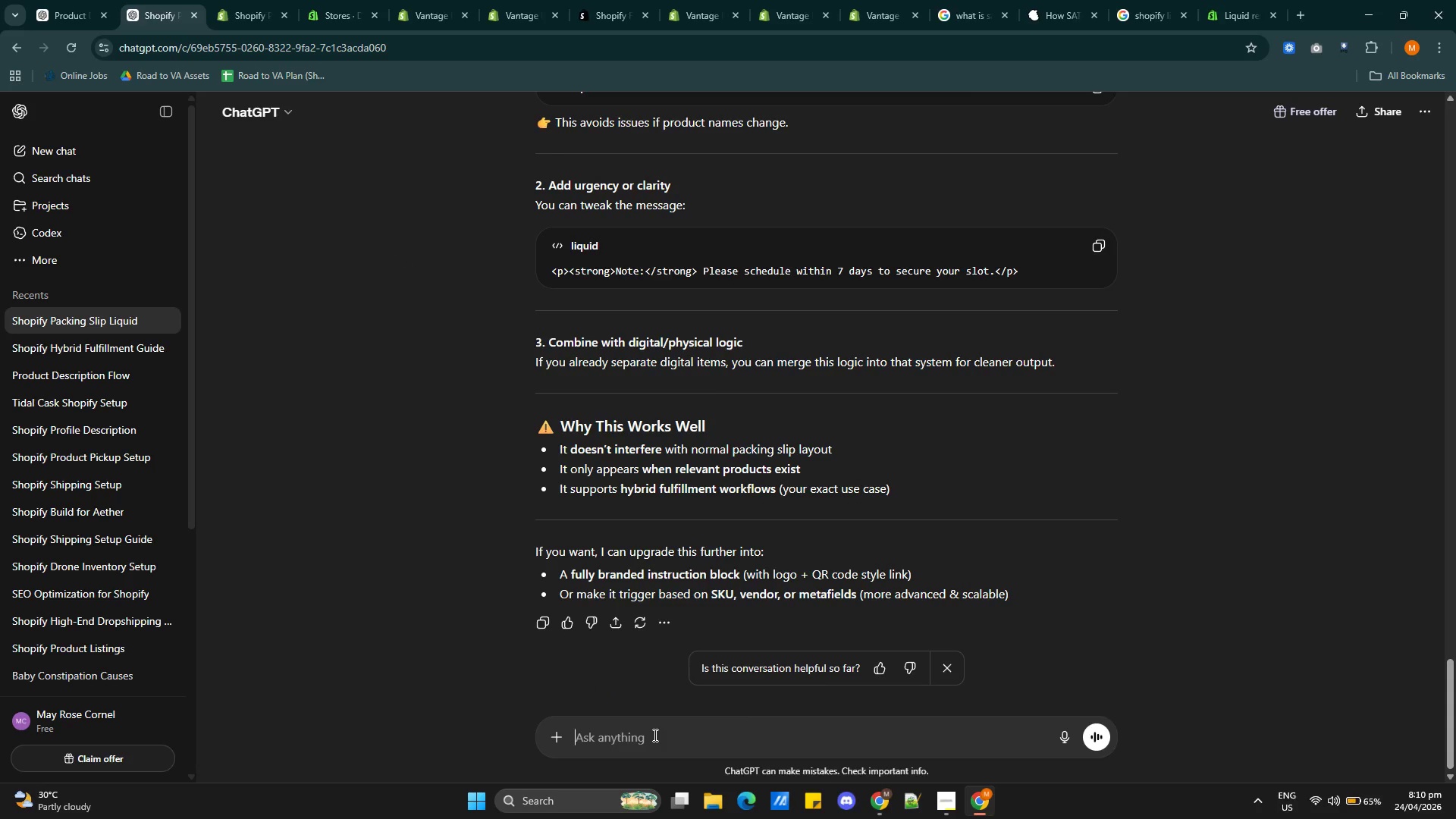 
type(create a workflow to)
 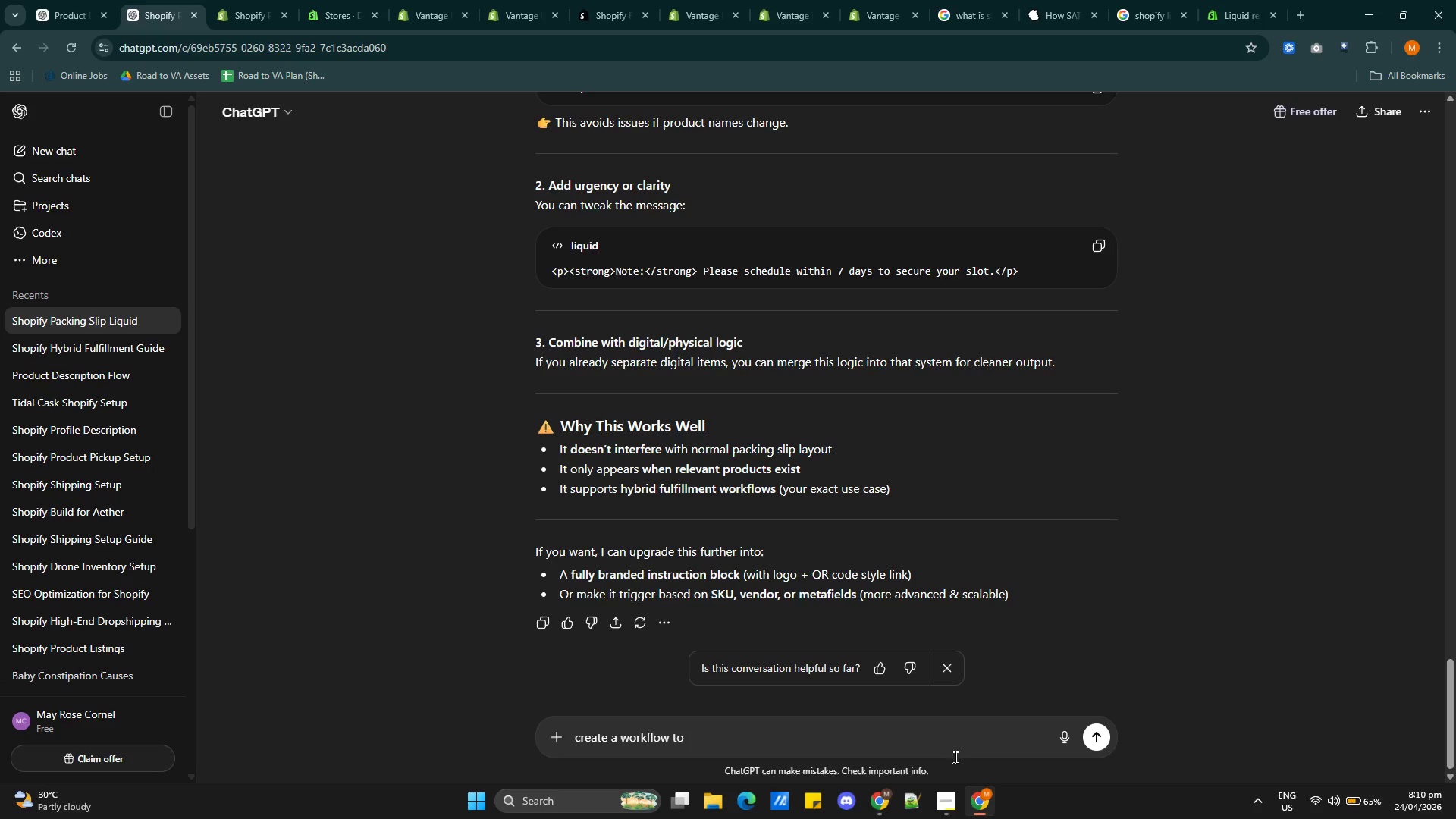 
left_click([950, 796])